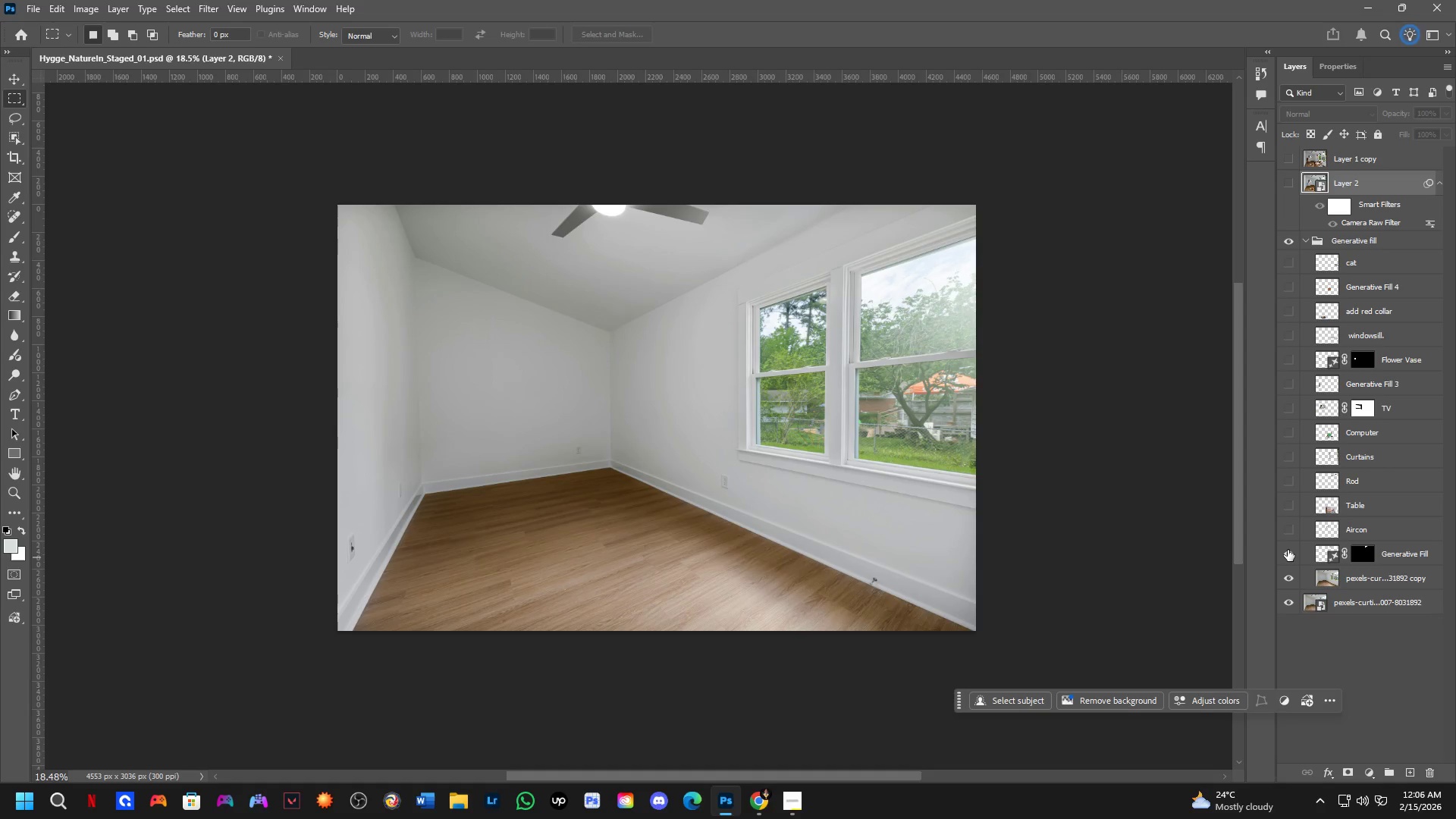 
left_click([1288, 550])
 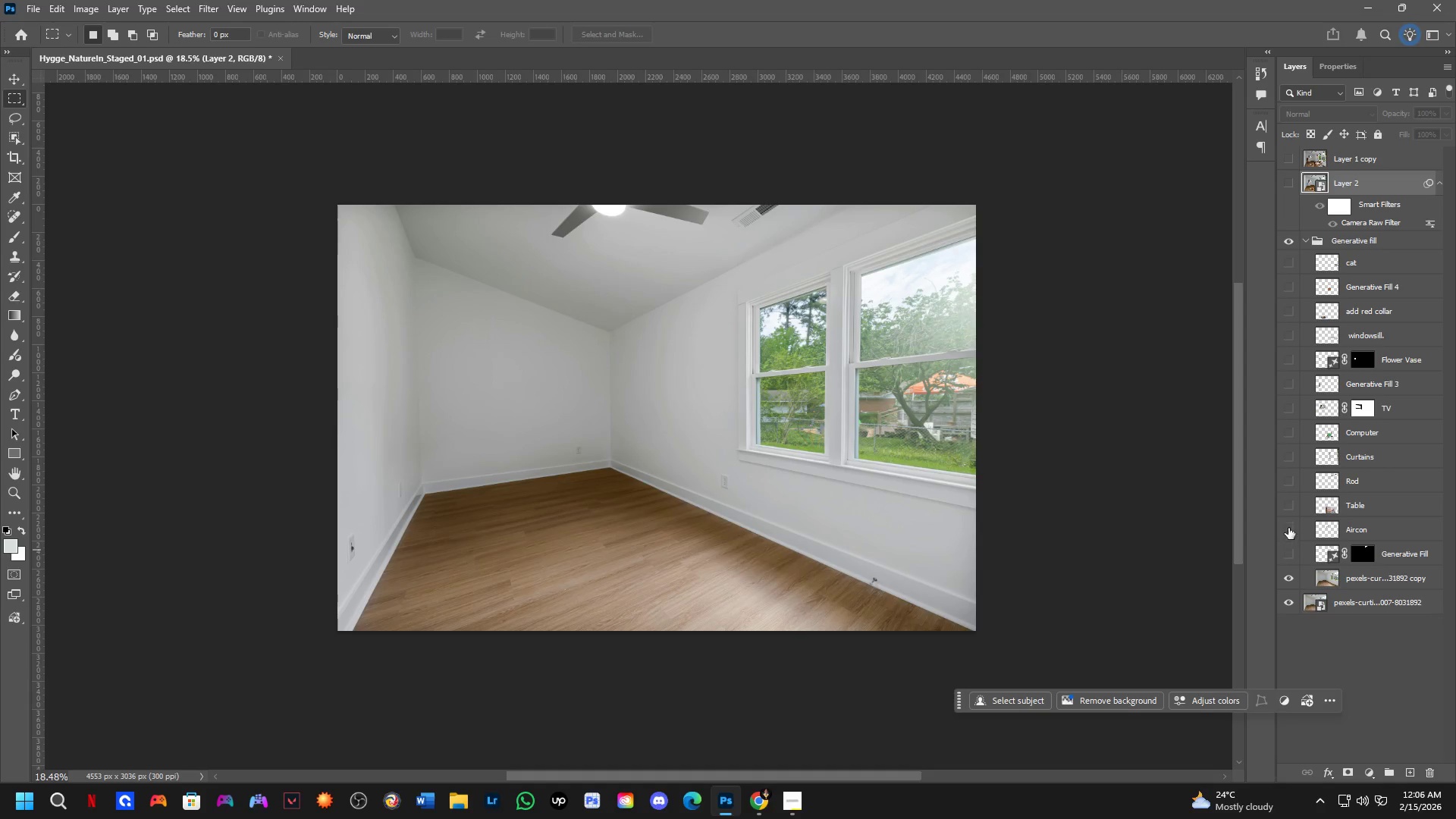 
left_click([1288, 552])
 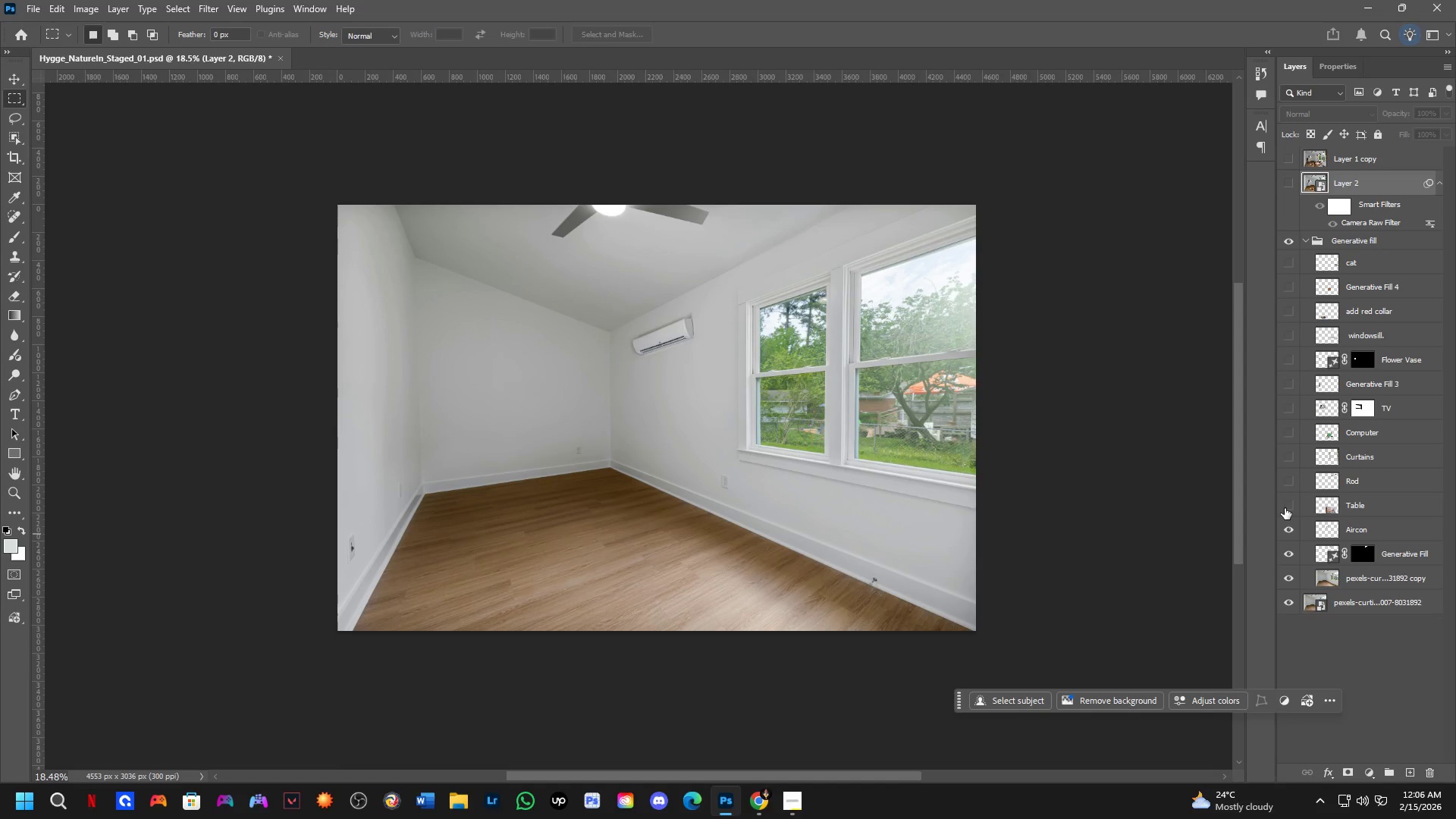 
double_click([1288, 482])
 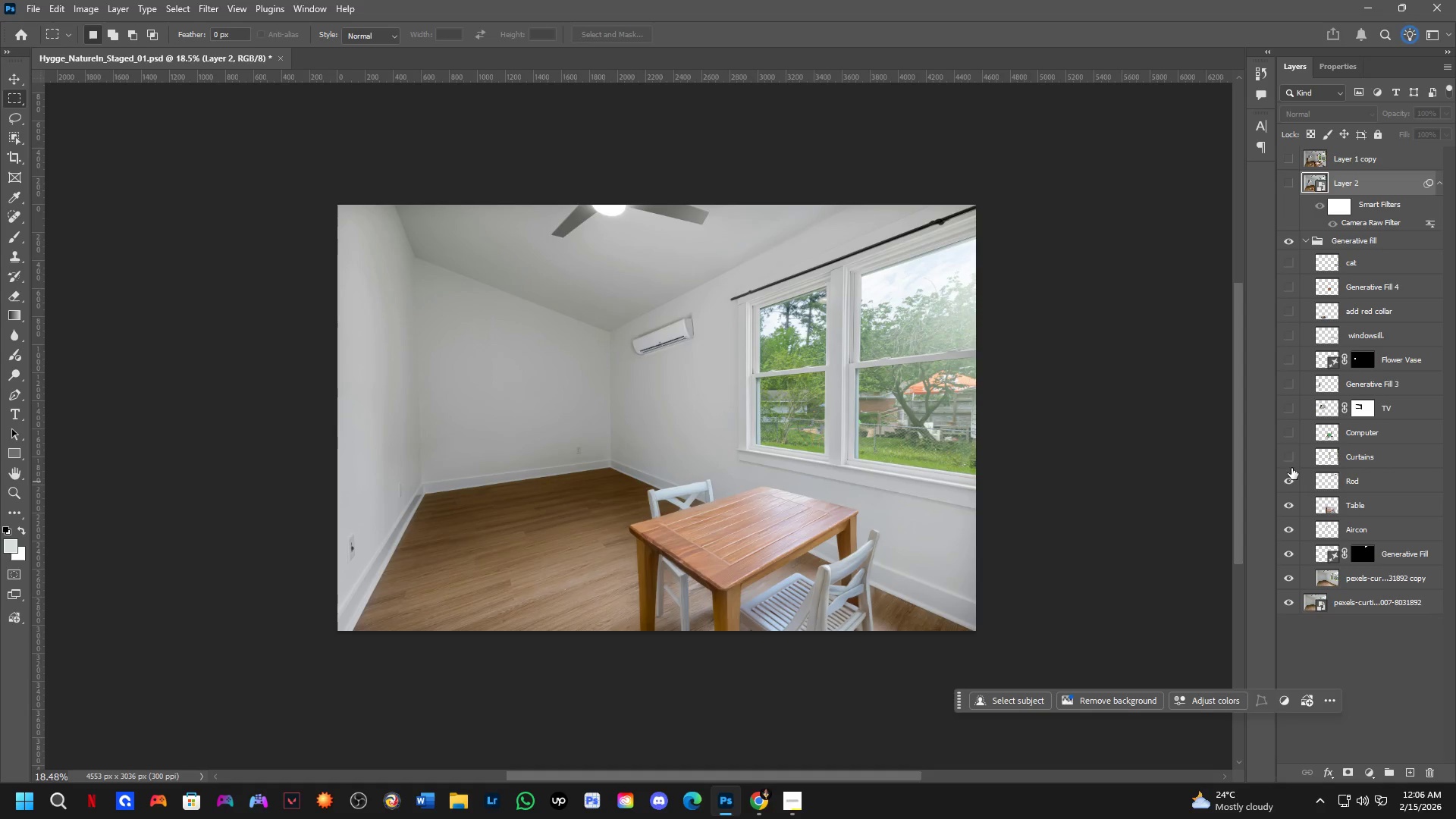 
left_click([1292, 447])
 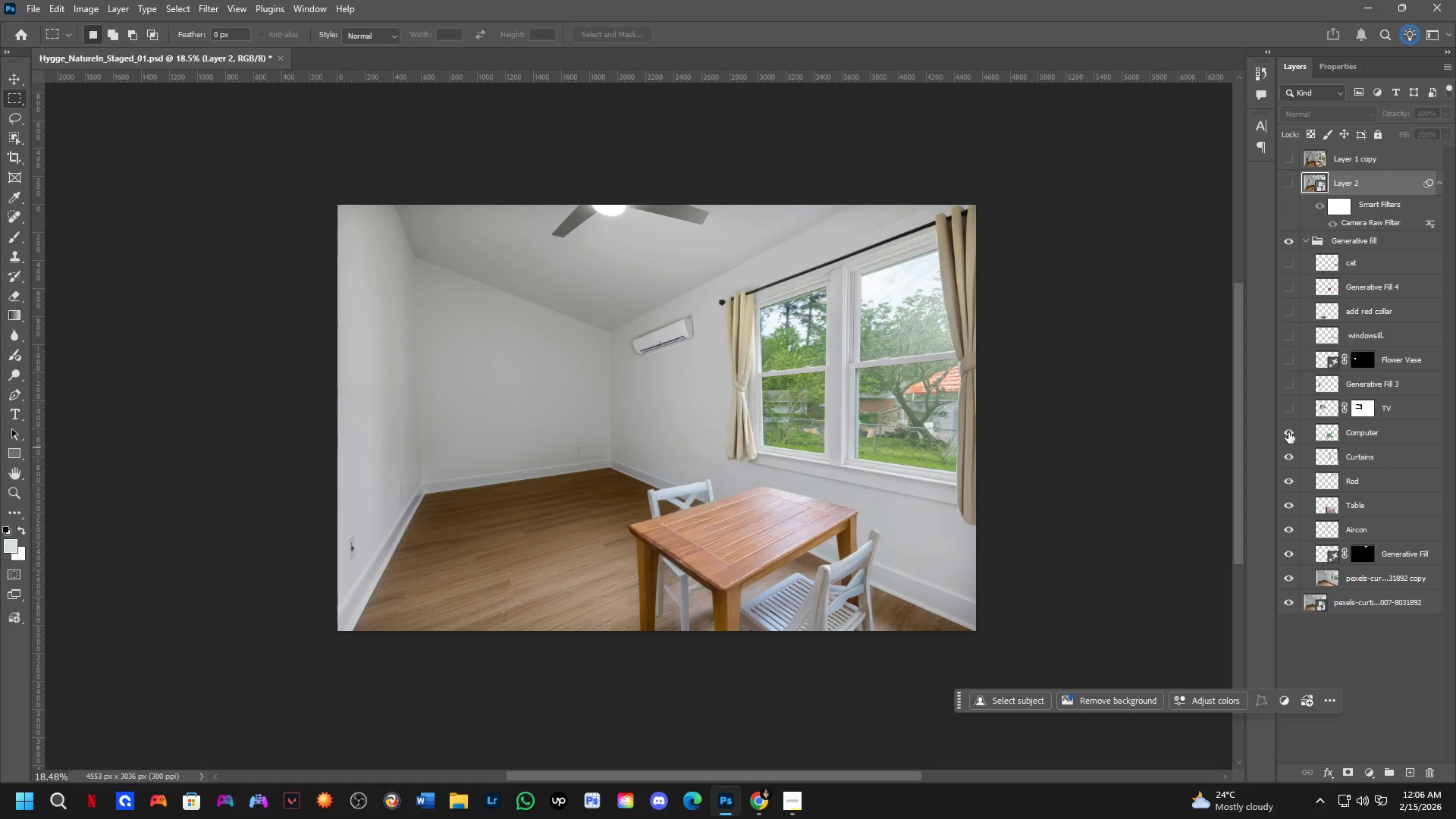 
double_click([1285, 408])
 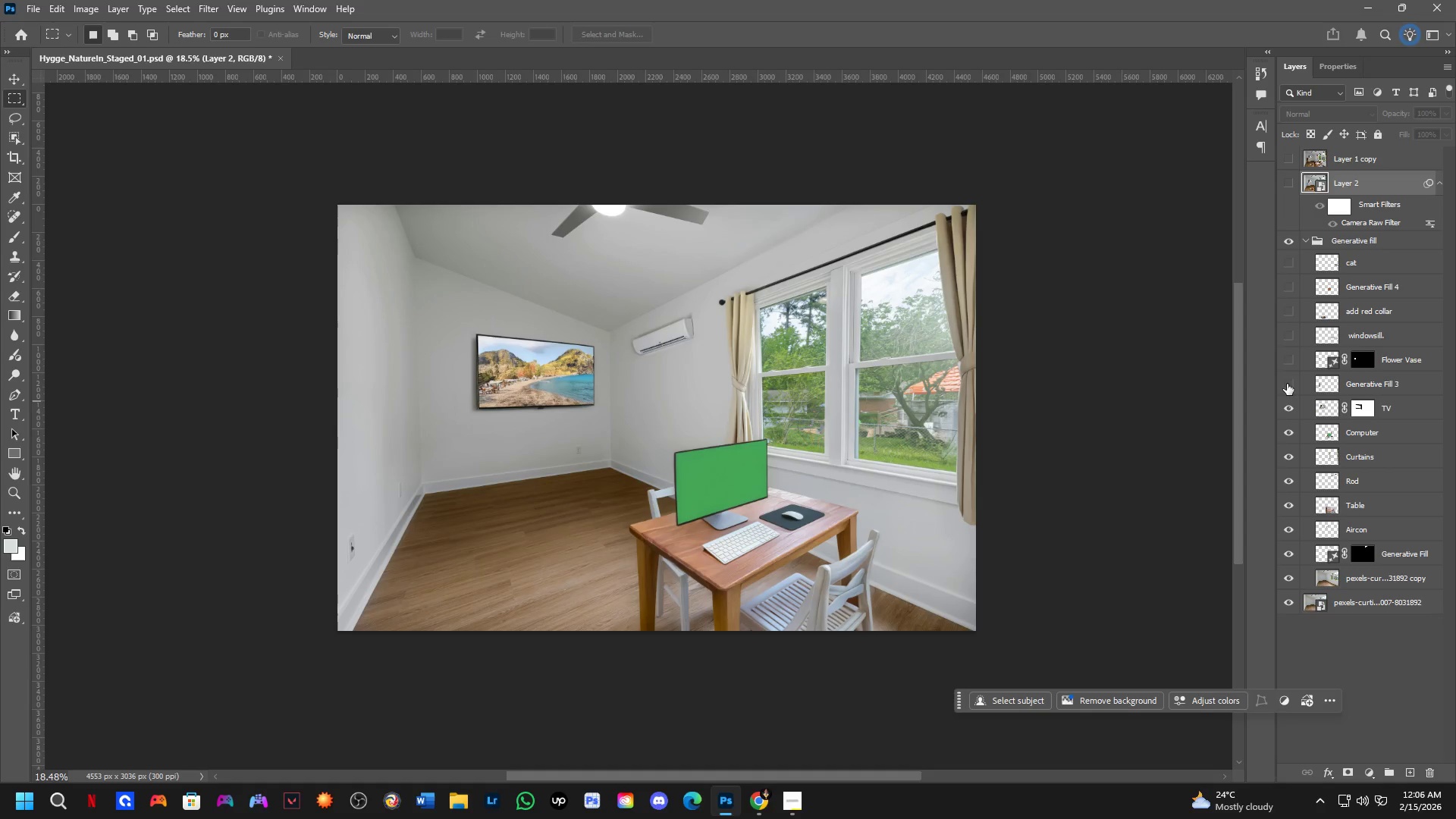 
triple_click([1287, 382])
 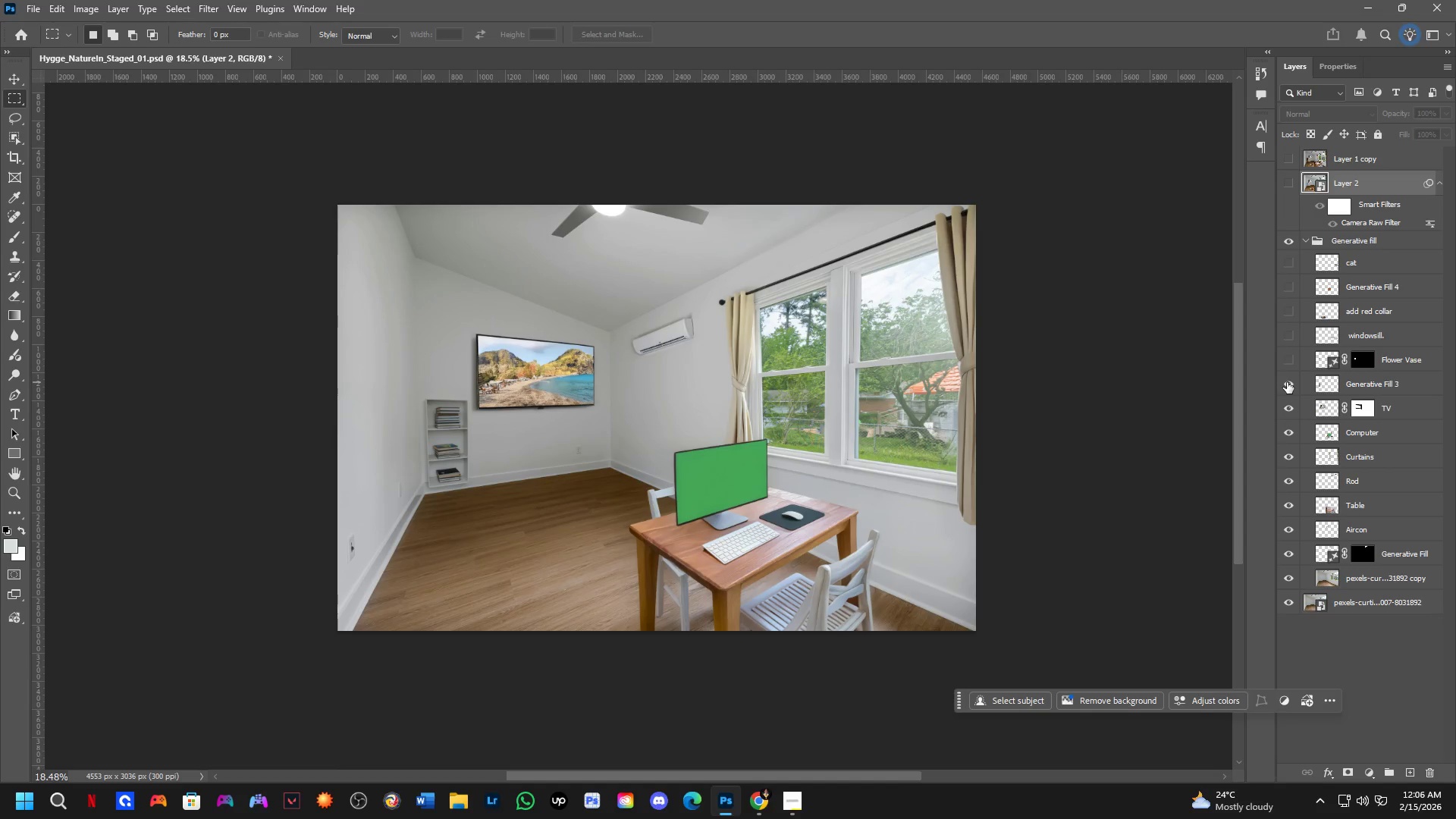 
triple_click([1287, 382])
 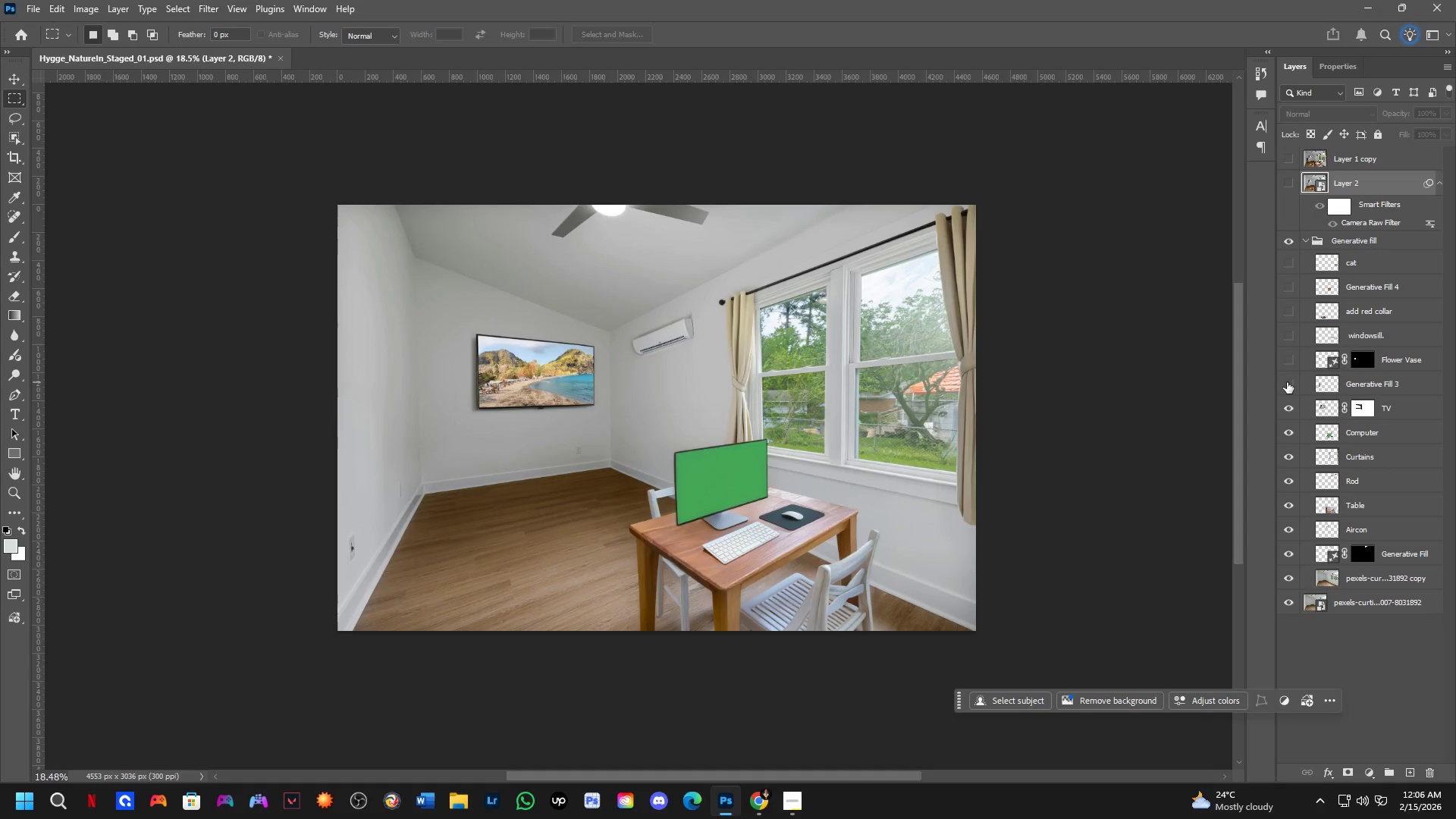 
triple_click([1287, 382])
 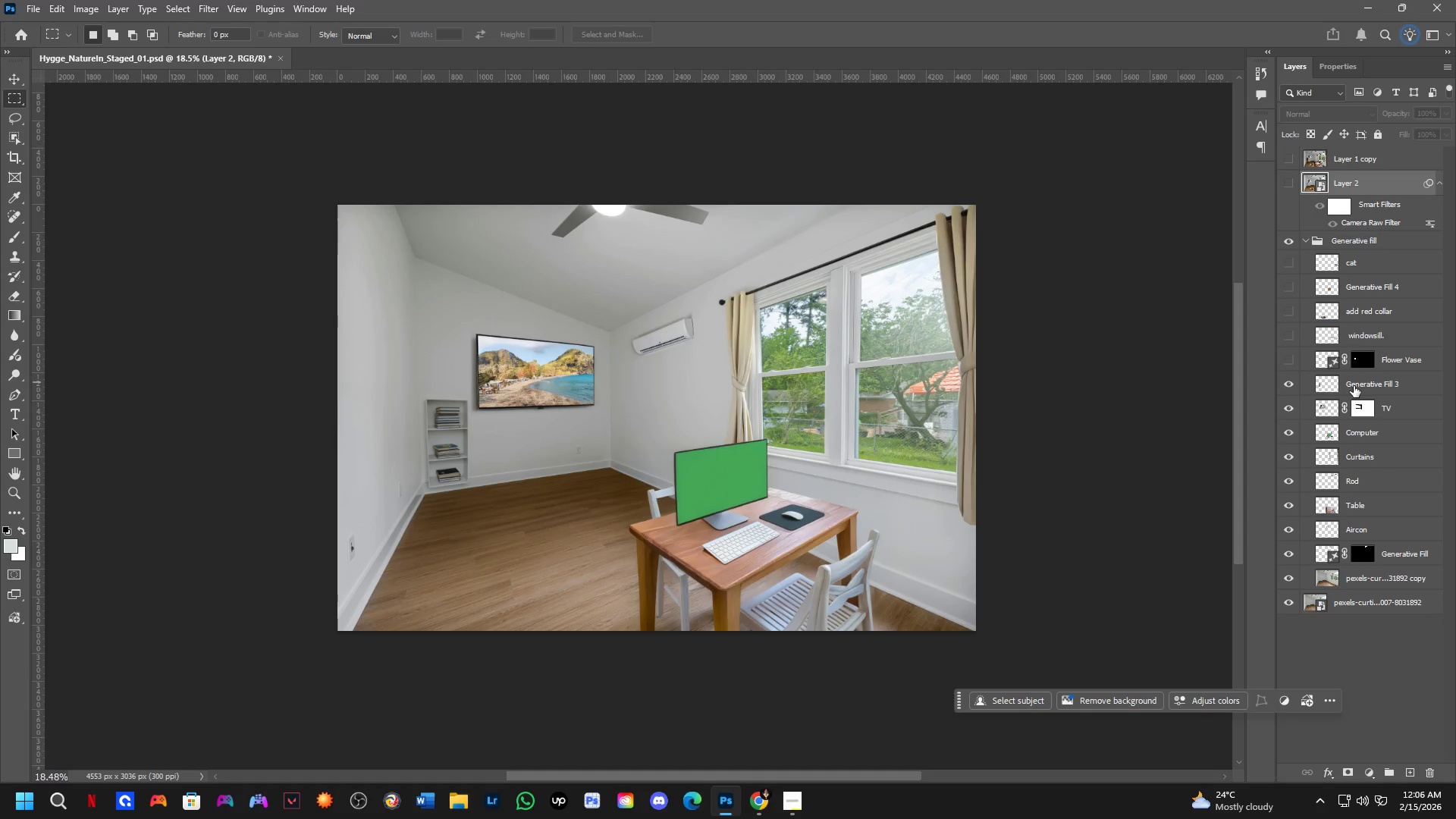 
double_click([1354, 386])
 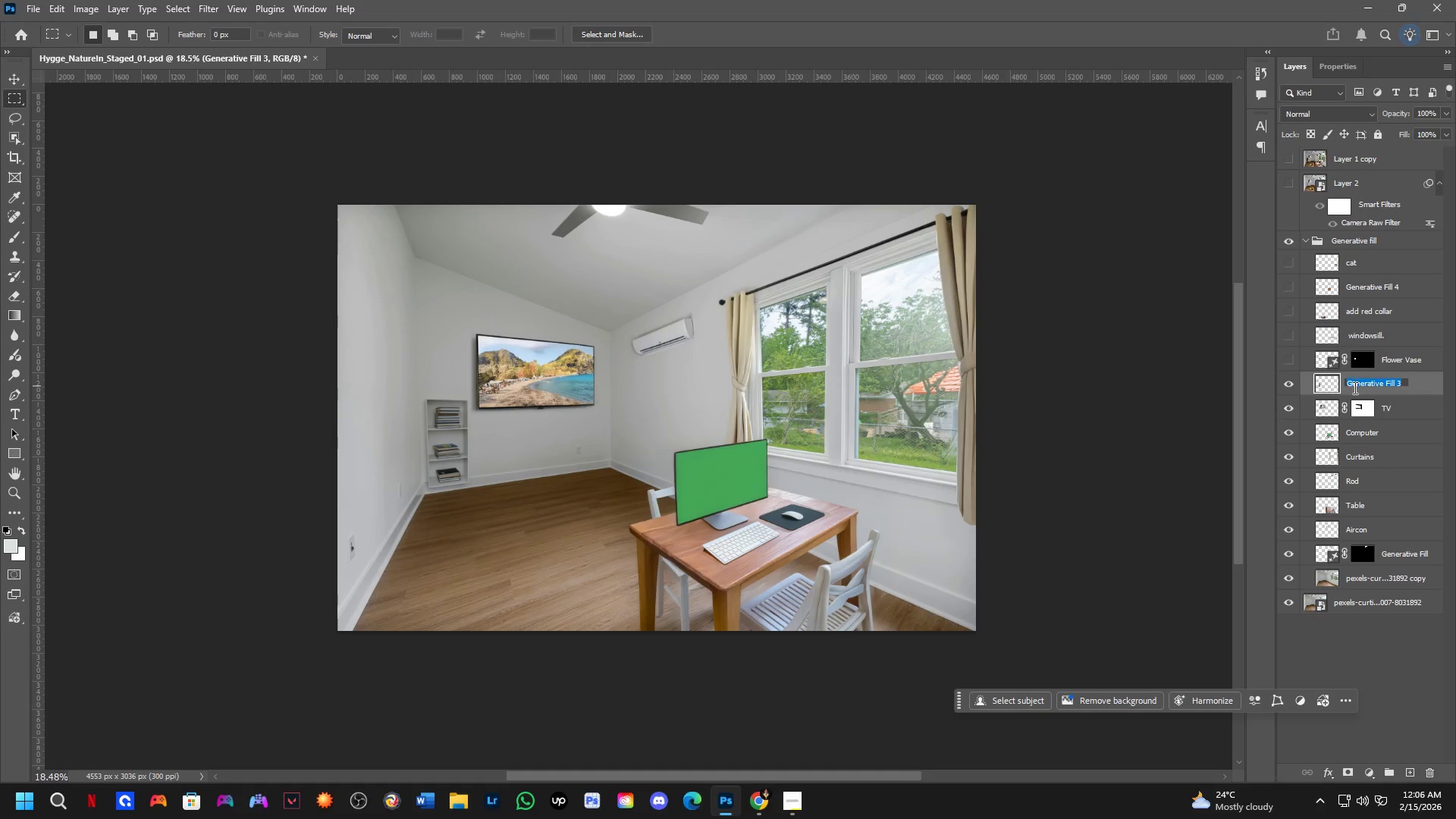 
type(Books)
 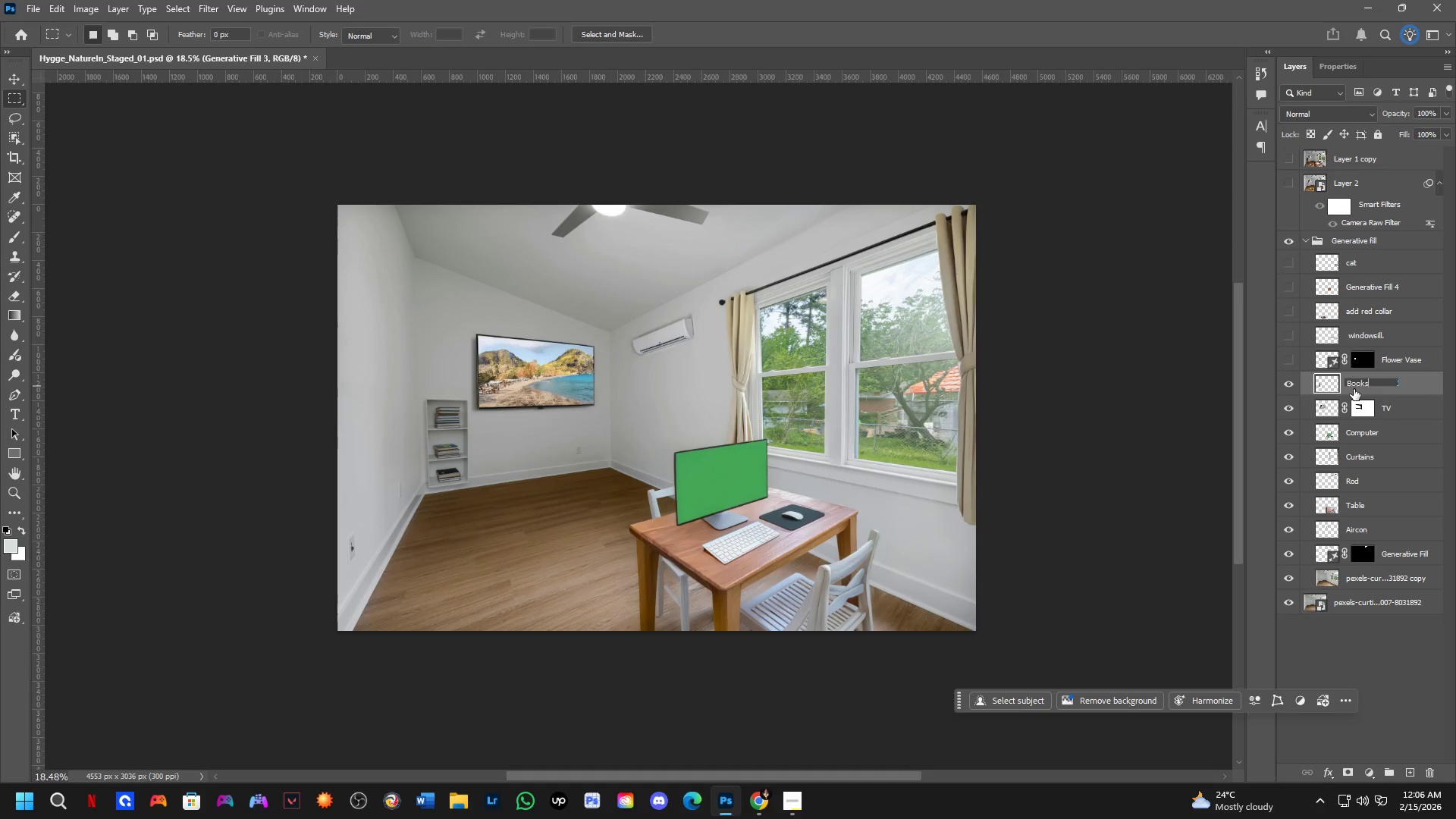 
key(Enter)
 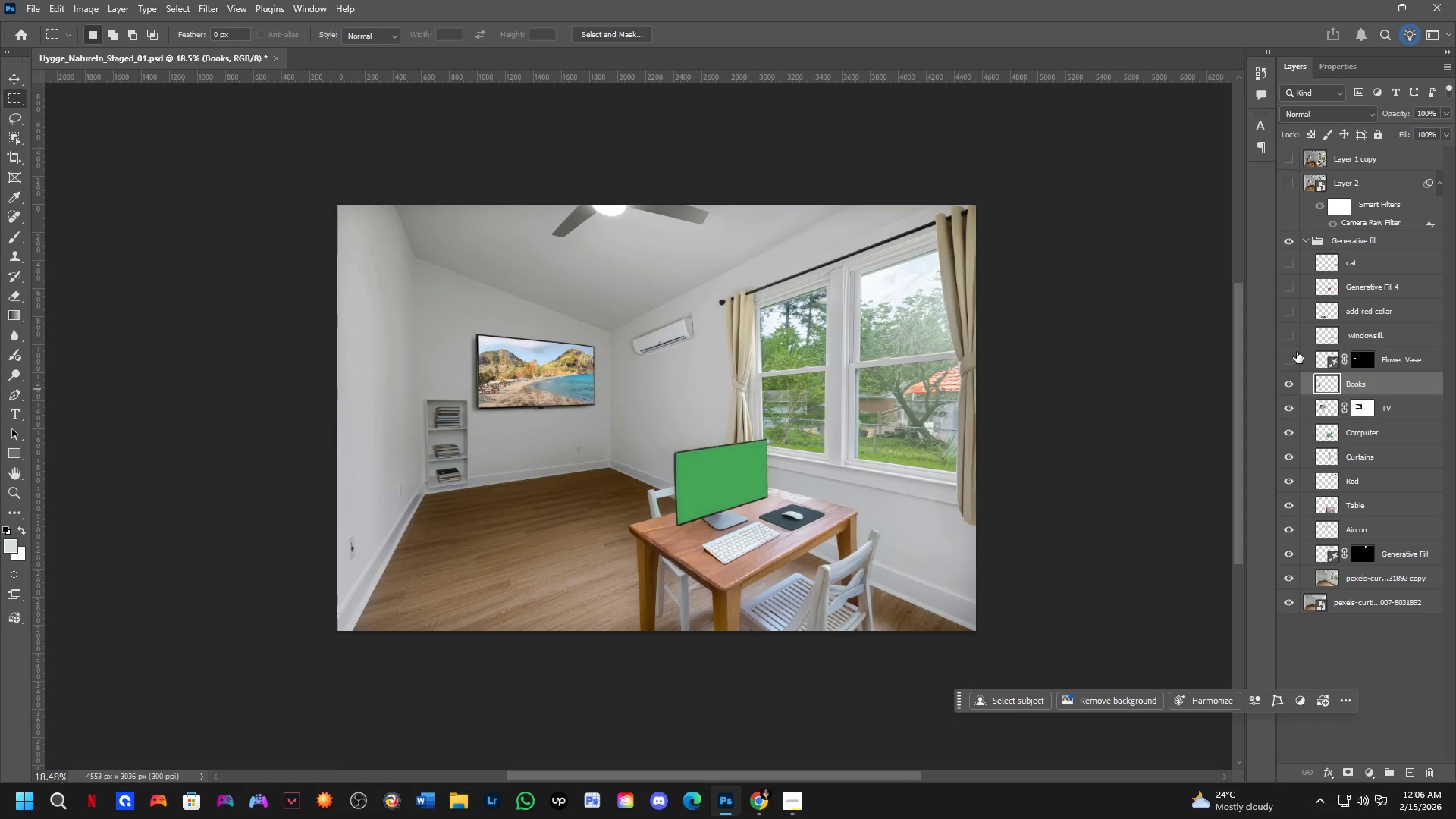 
double_click([1292, 362])
 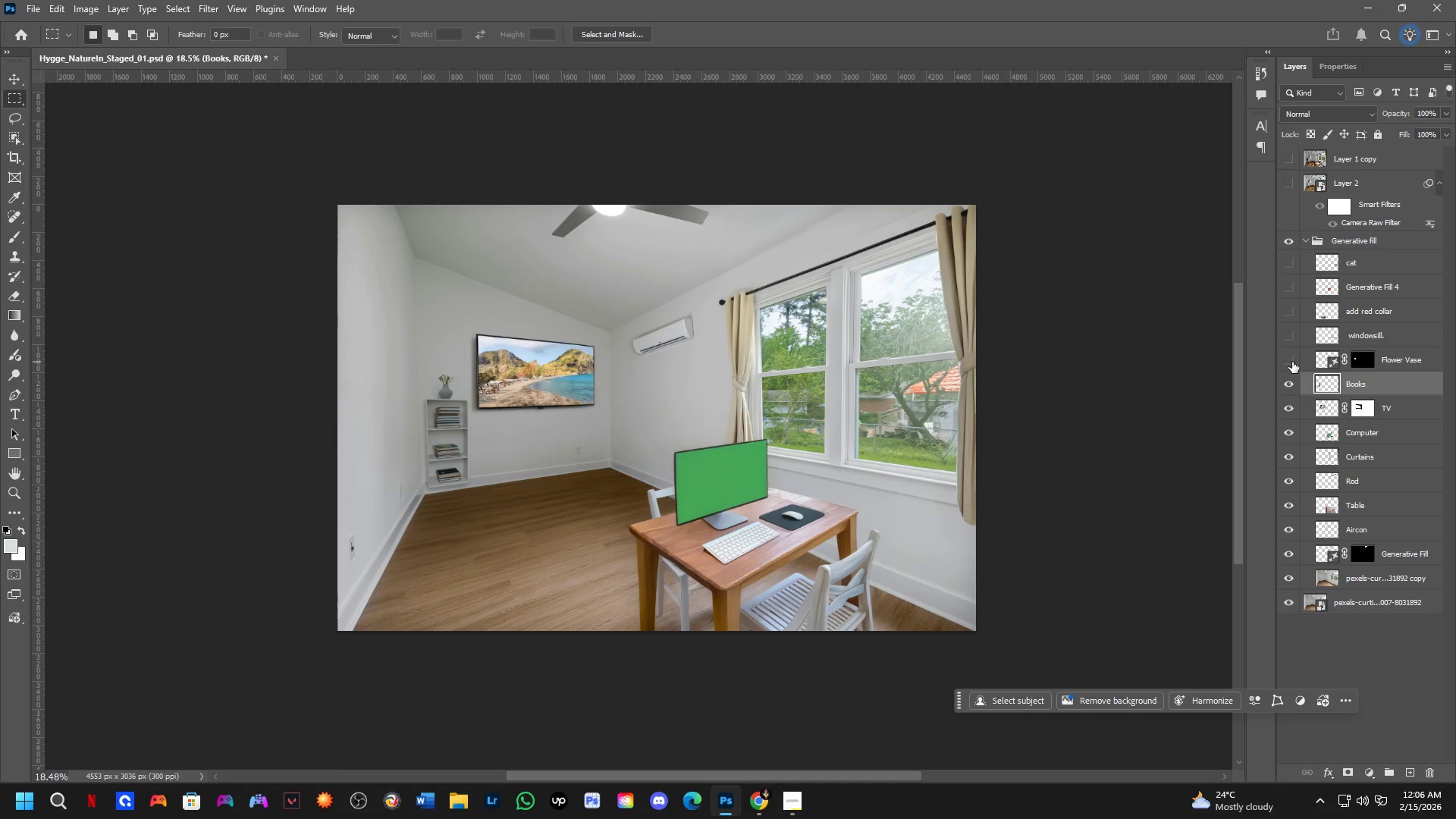 
triple_click([1292, 362])
 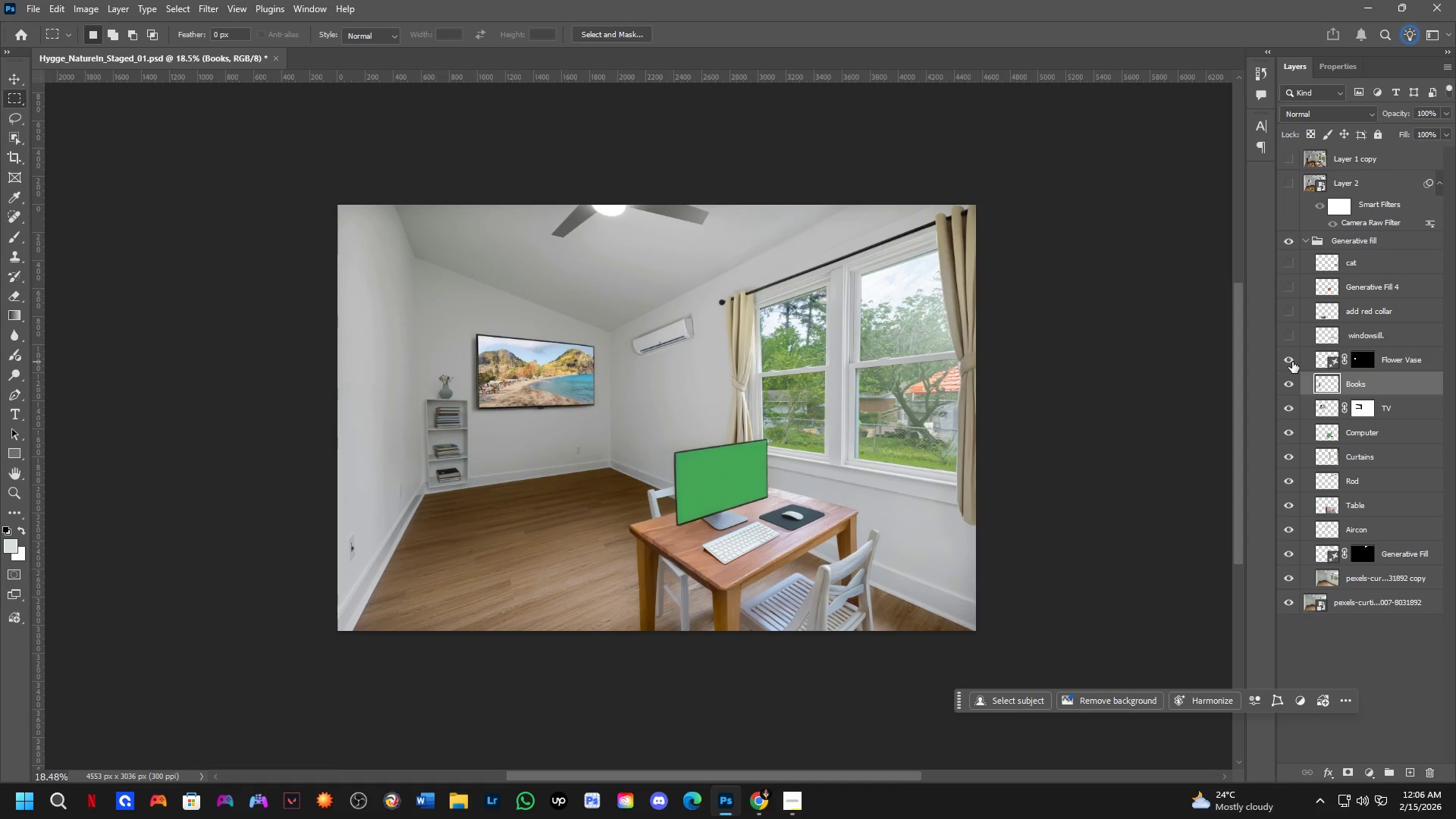 
triple_click([1292, 362])
 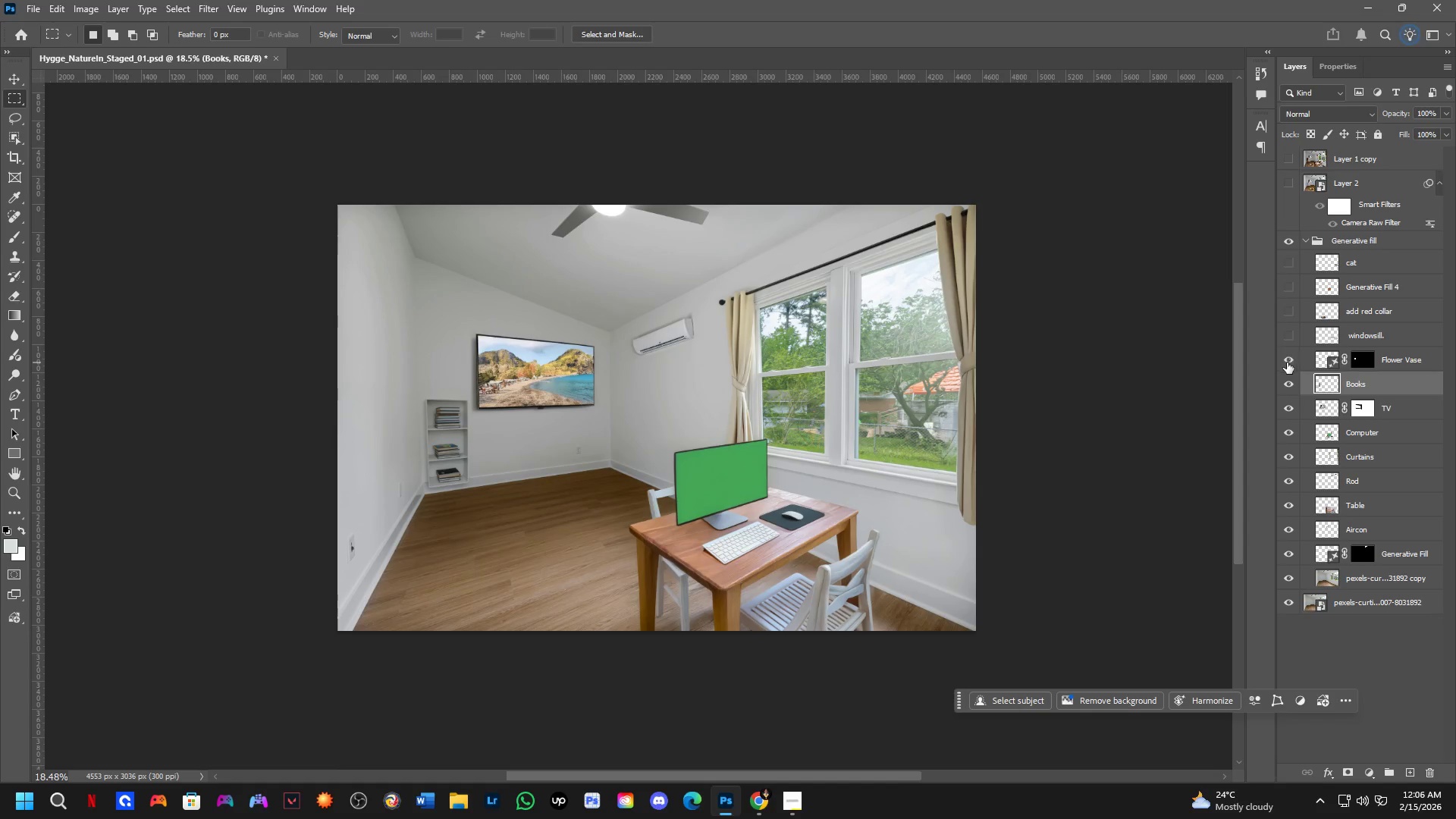 
double_click([1387, 362])
 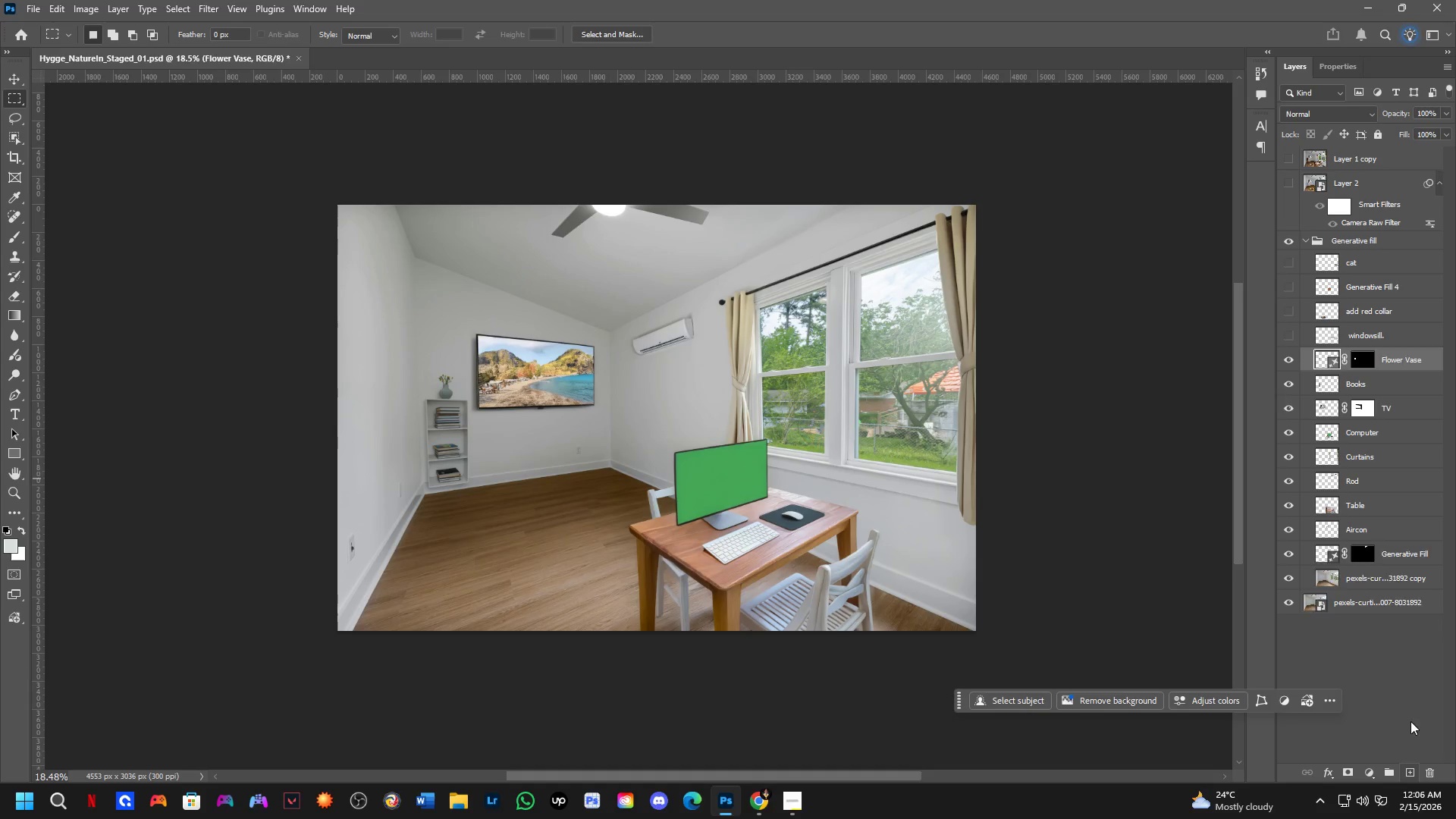 
key(Control+Shift+ShiftLeft)
 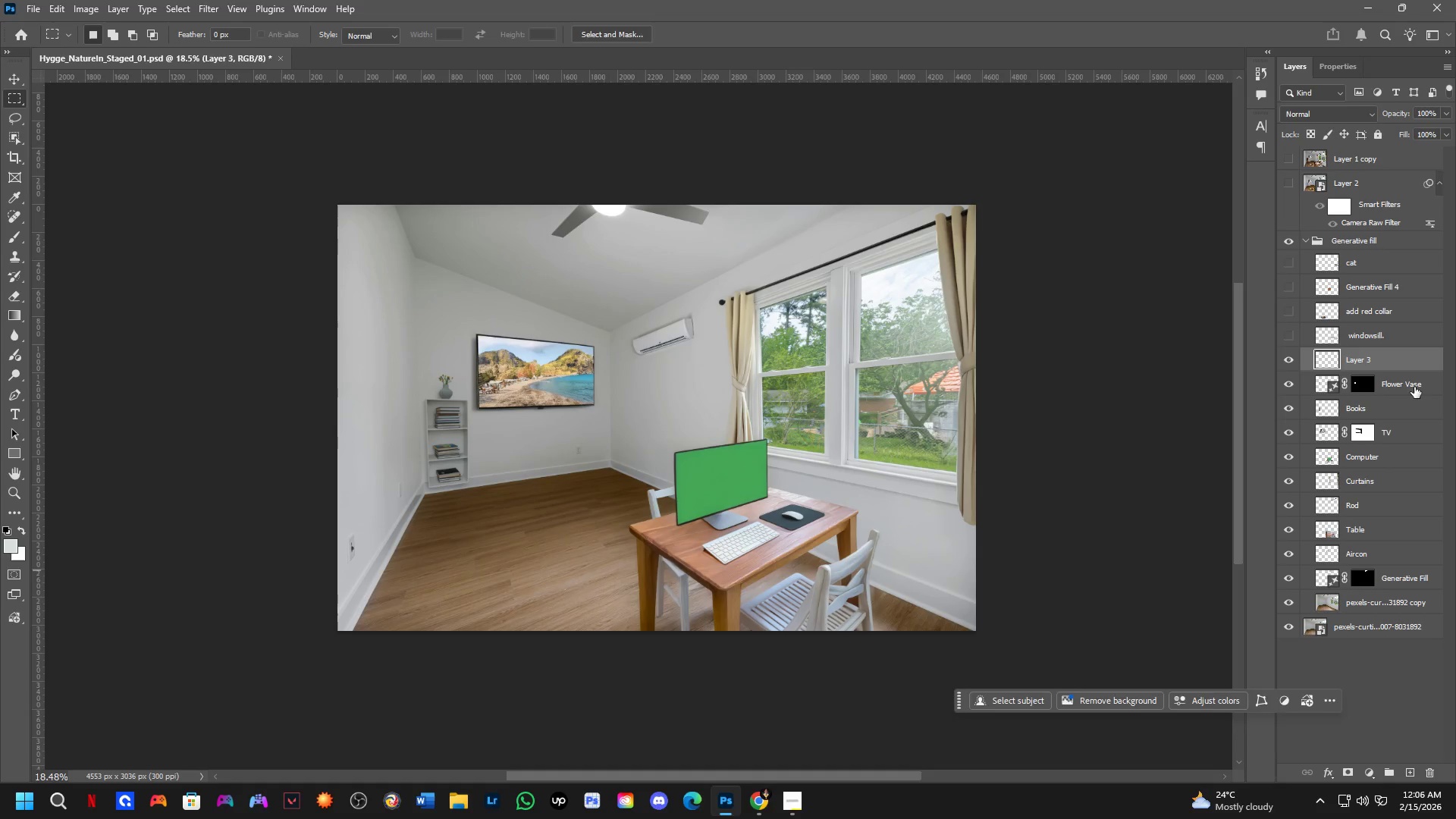 
left_click([1414, 387])
 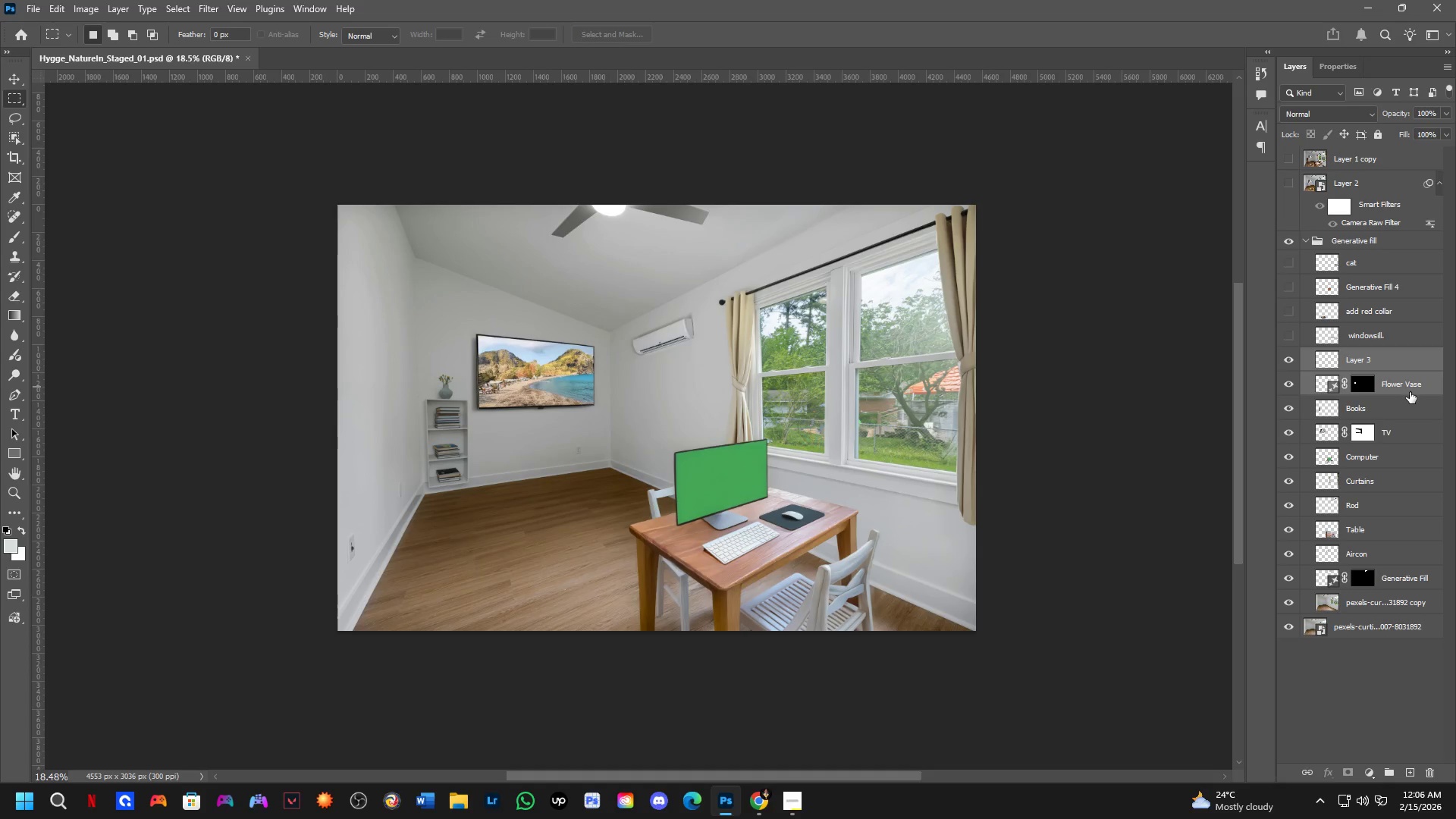 
key(Control+E)
 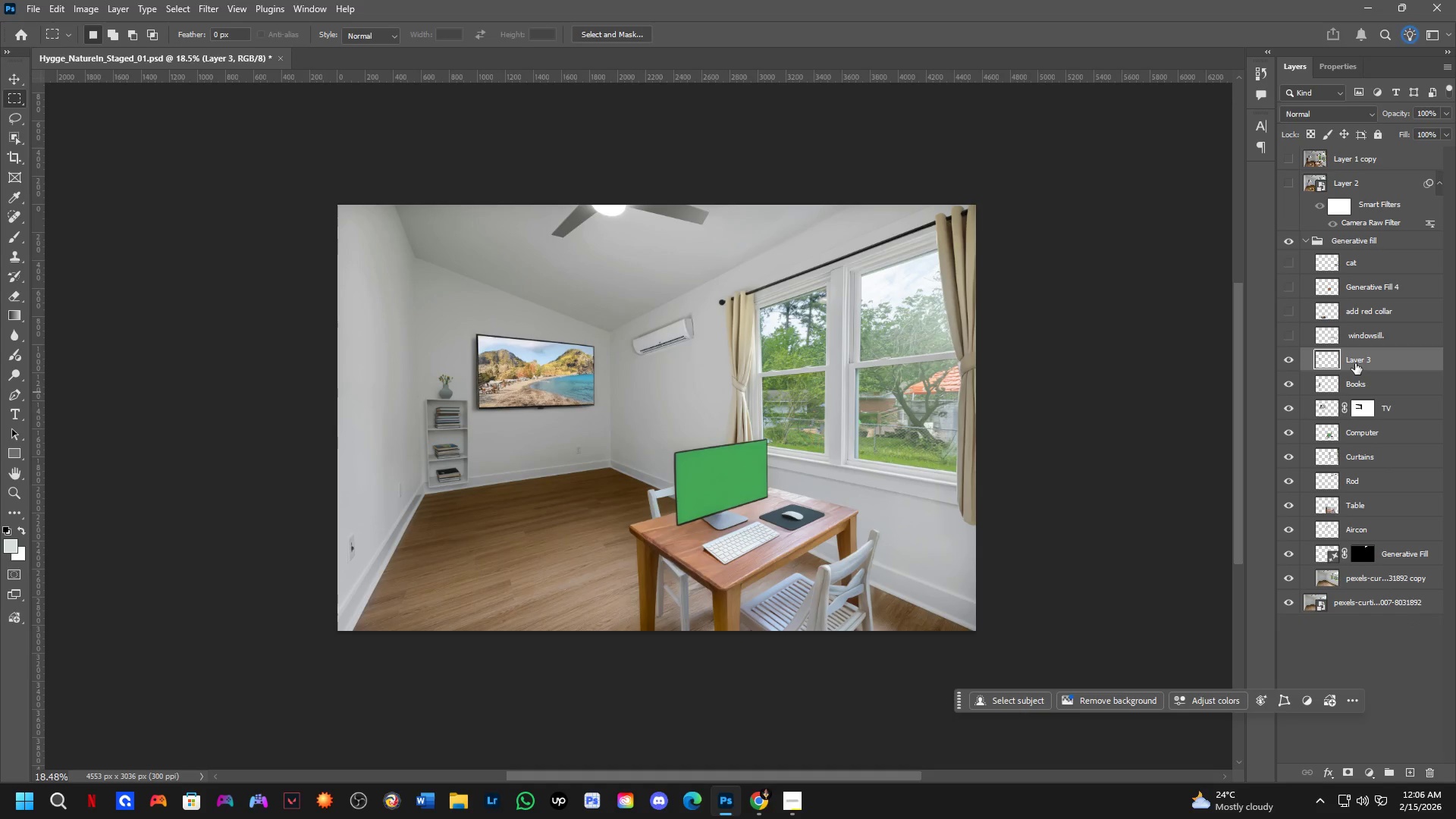 
double_click([1355, 362])
 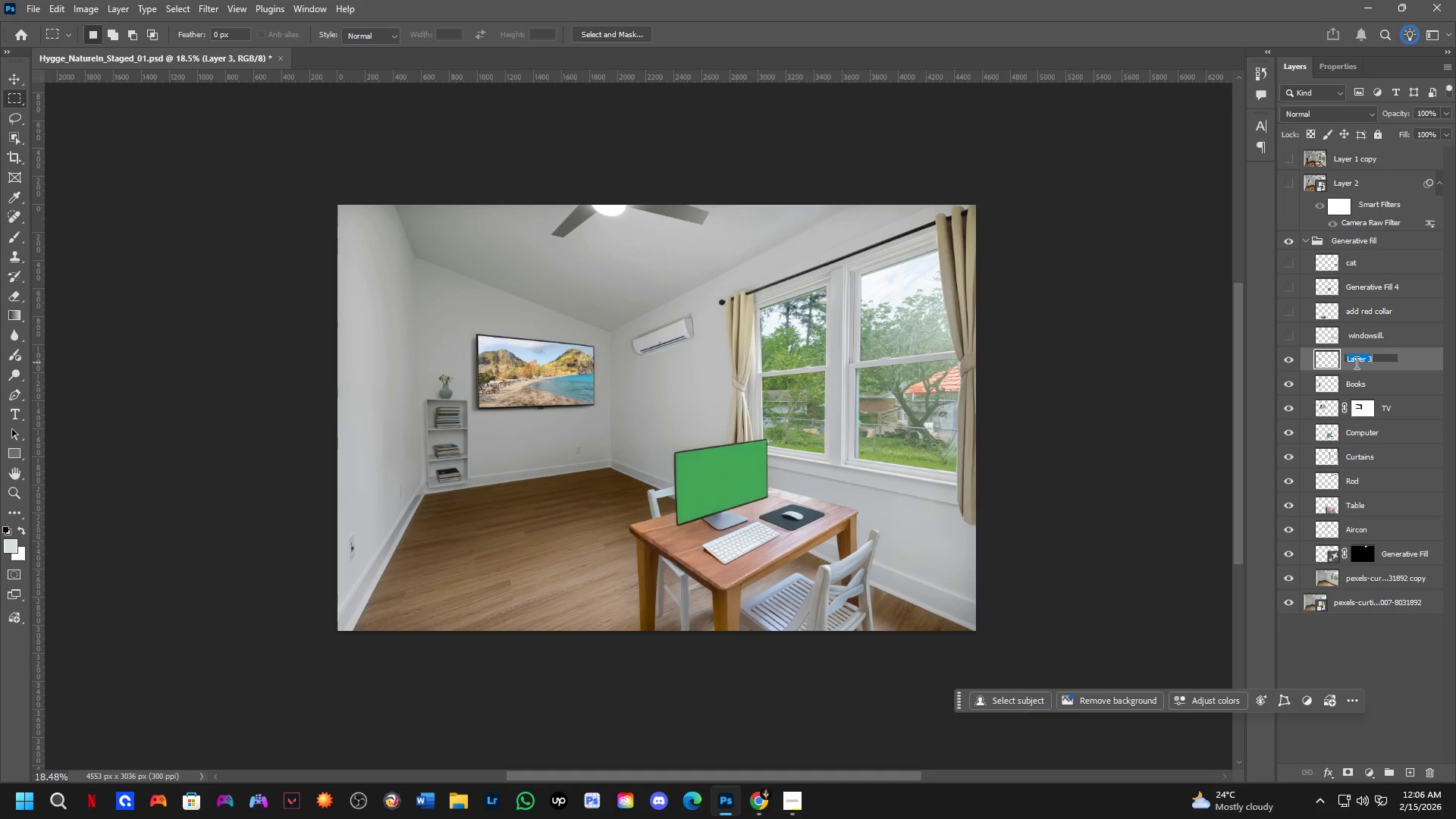 
type(Flower)
 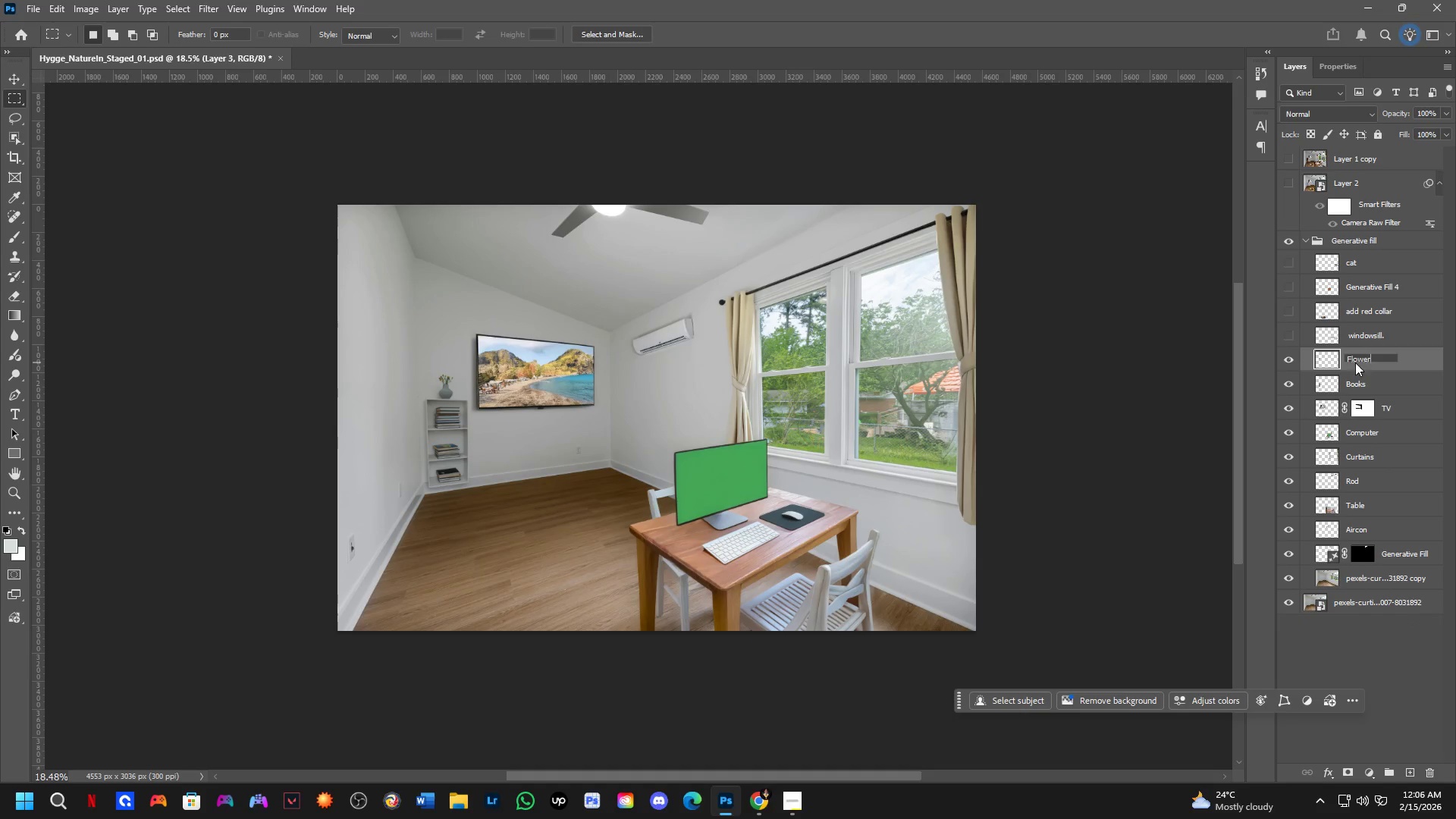 
key(Enter)
 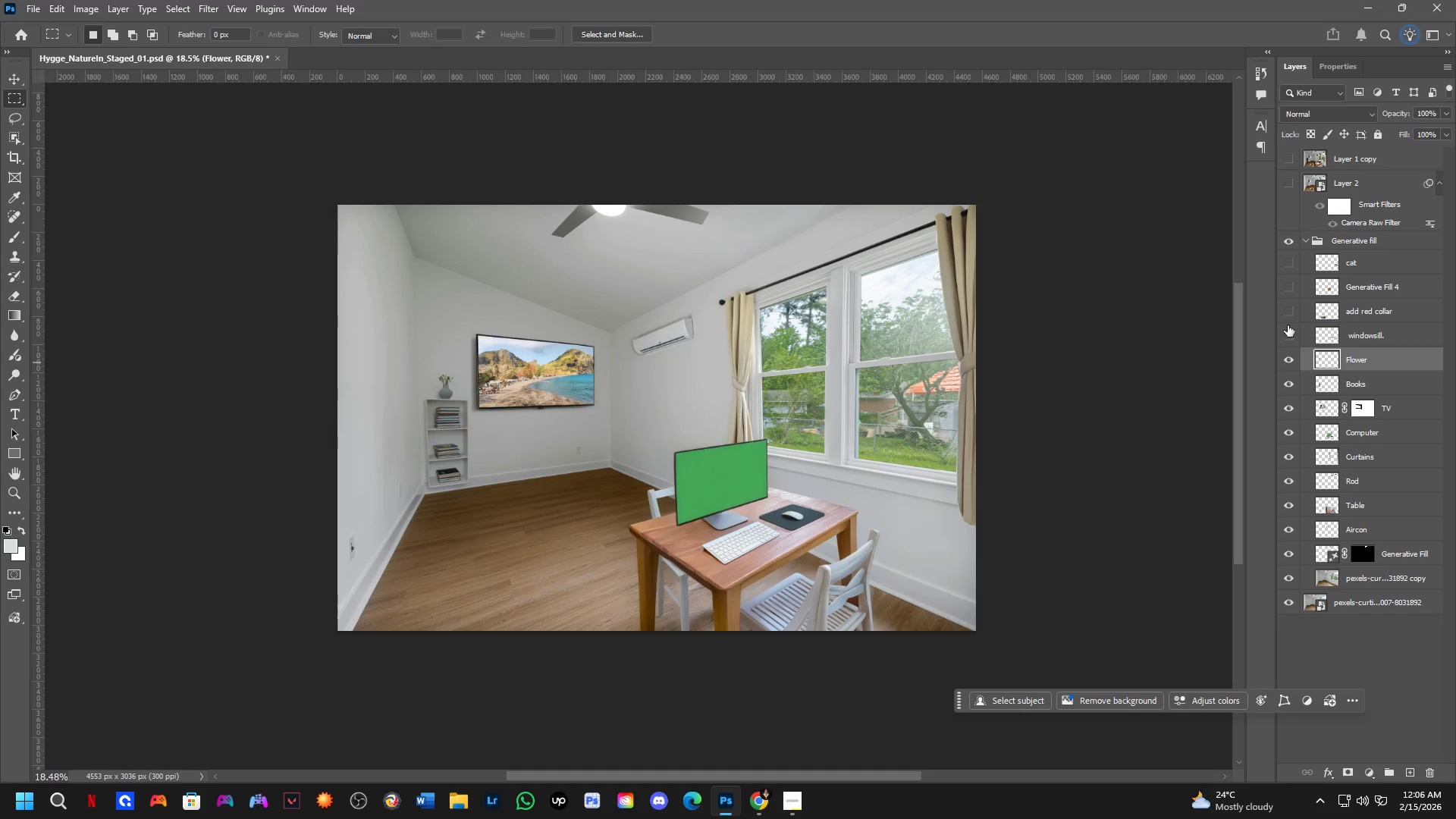 
left_click([1283, 338])
 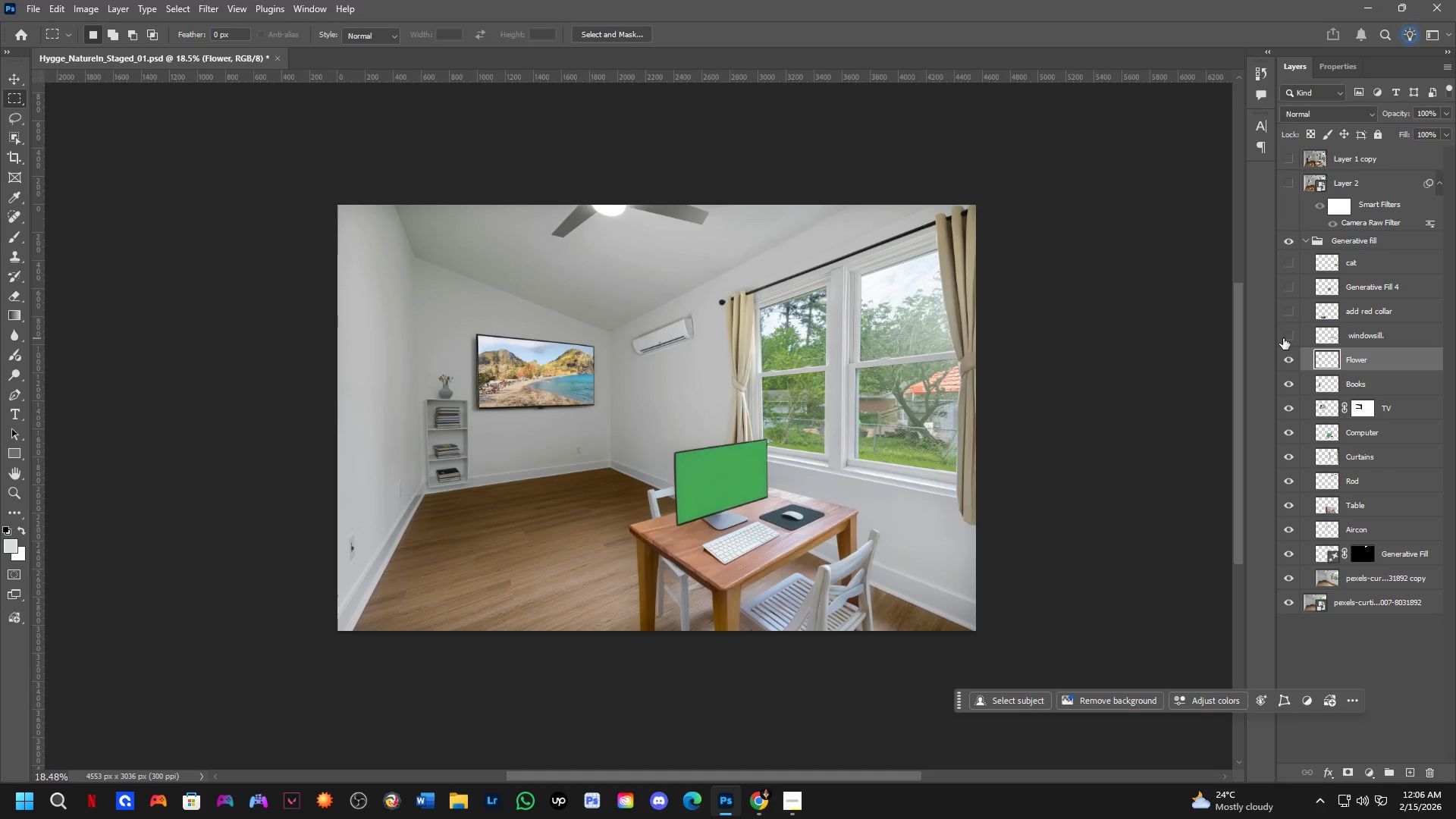 
double_click([1283, 338])
 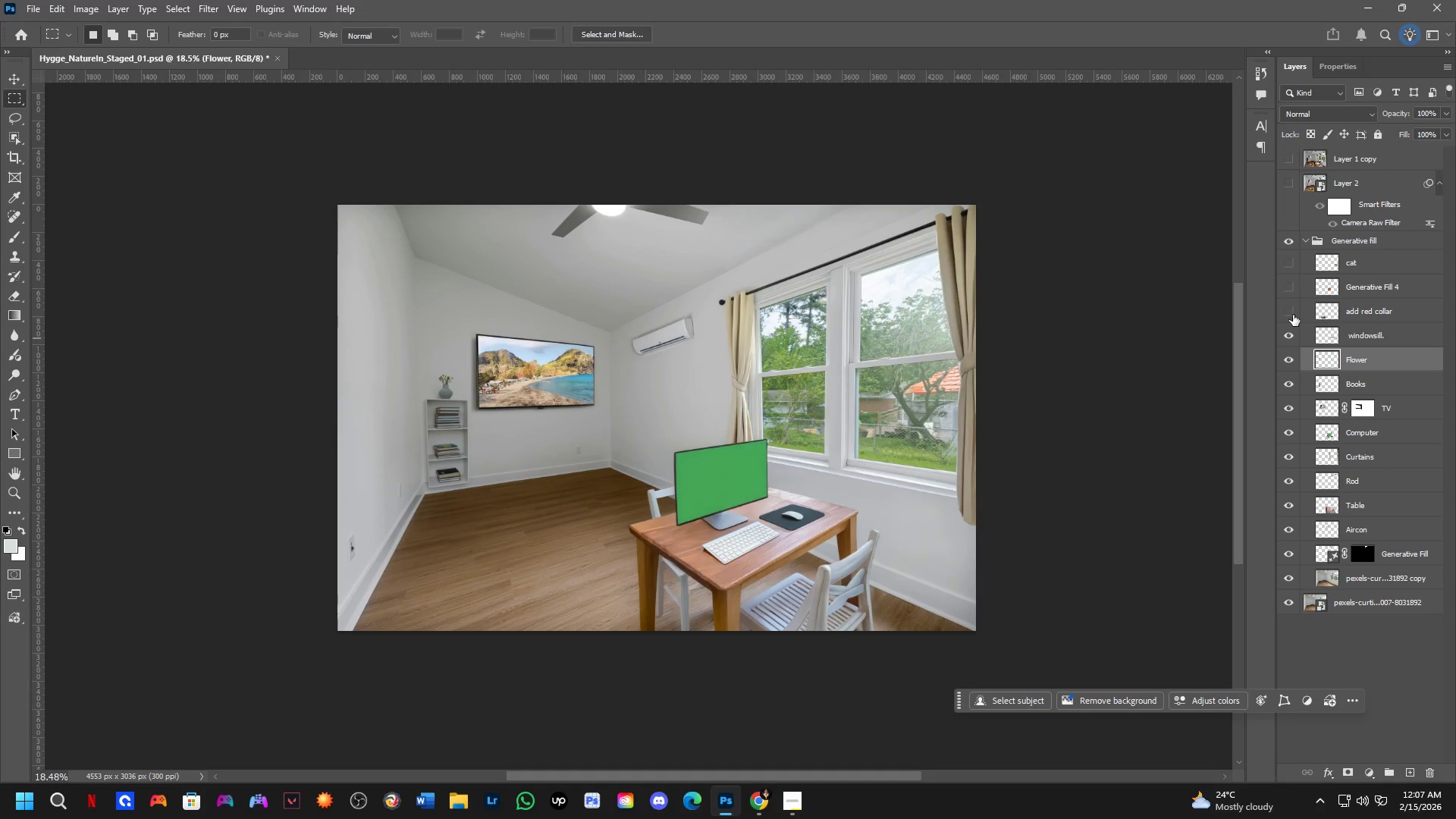 
double_click([1293, 315])
 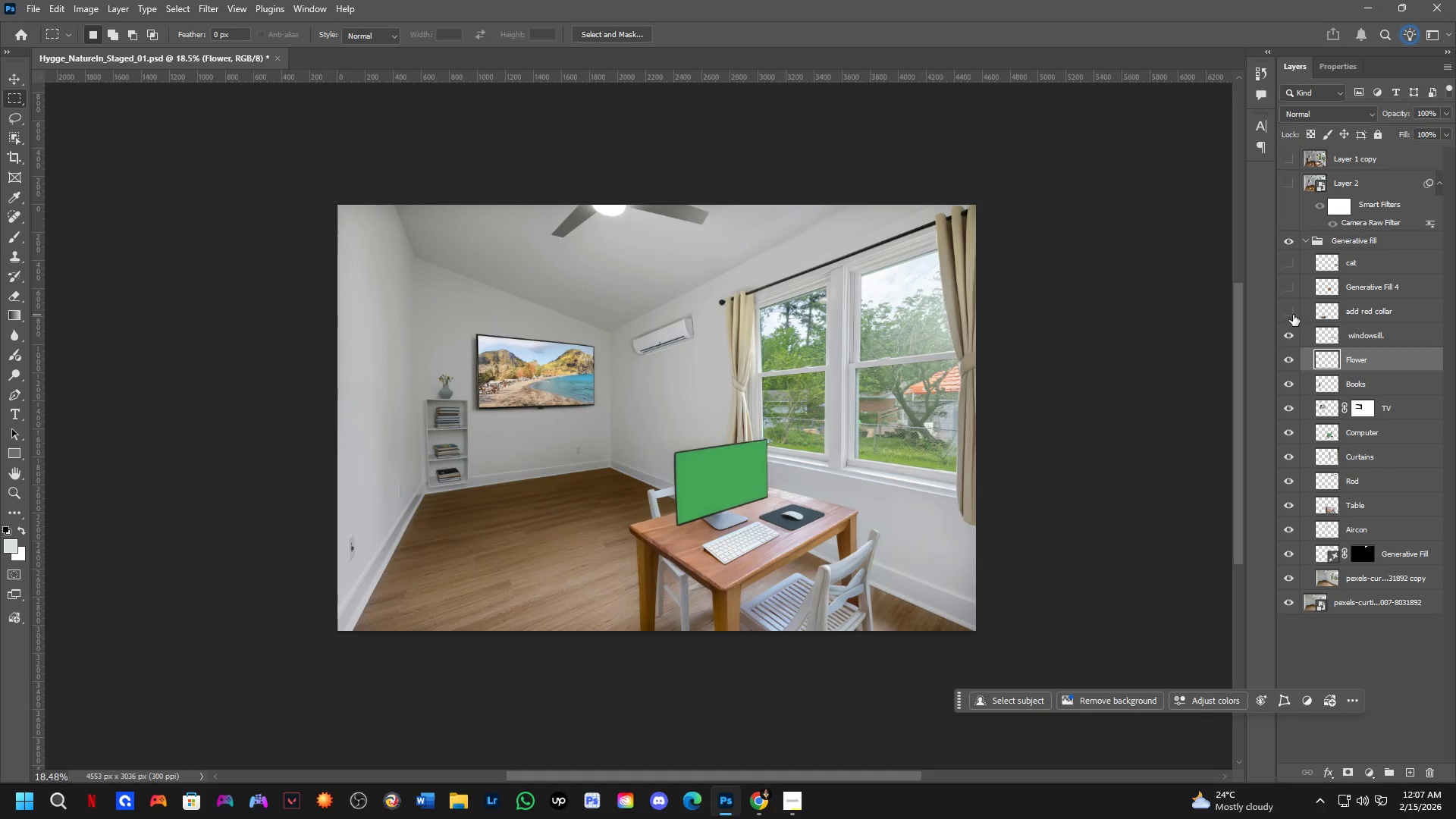 
triple_click([1293, 315])
 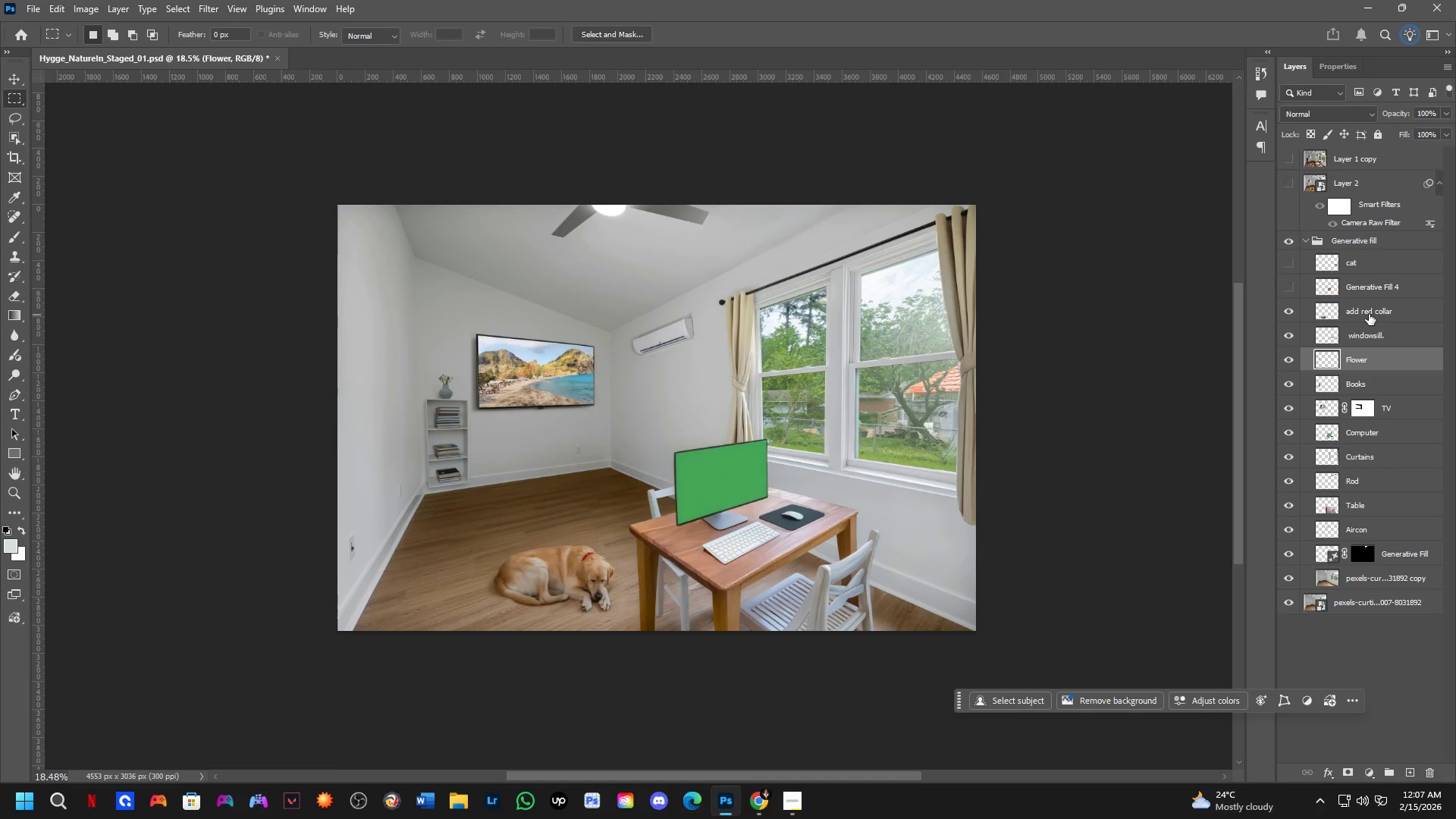 
double_click([1369, 314])
 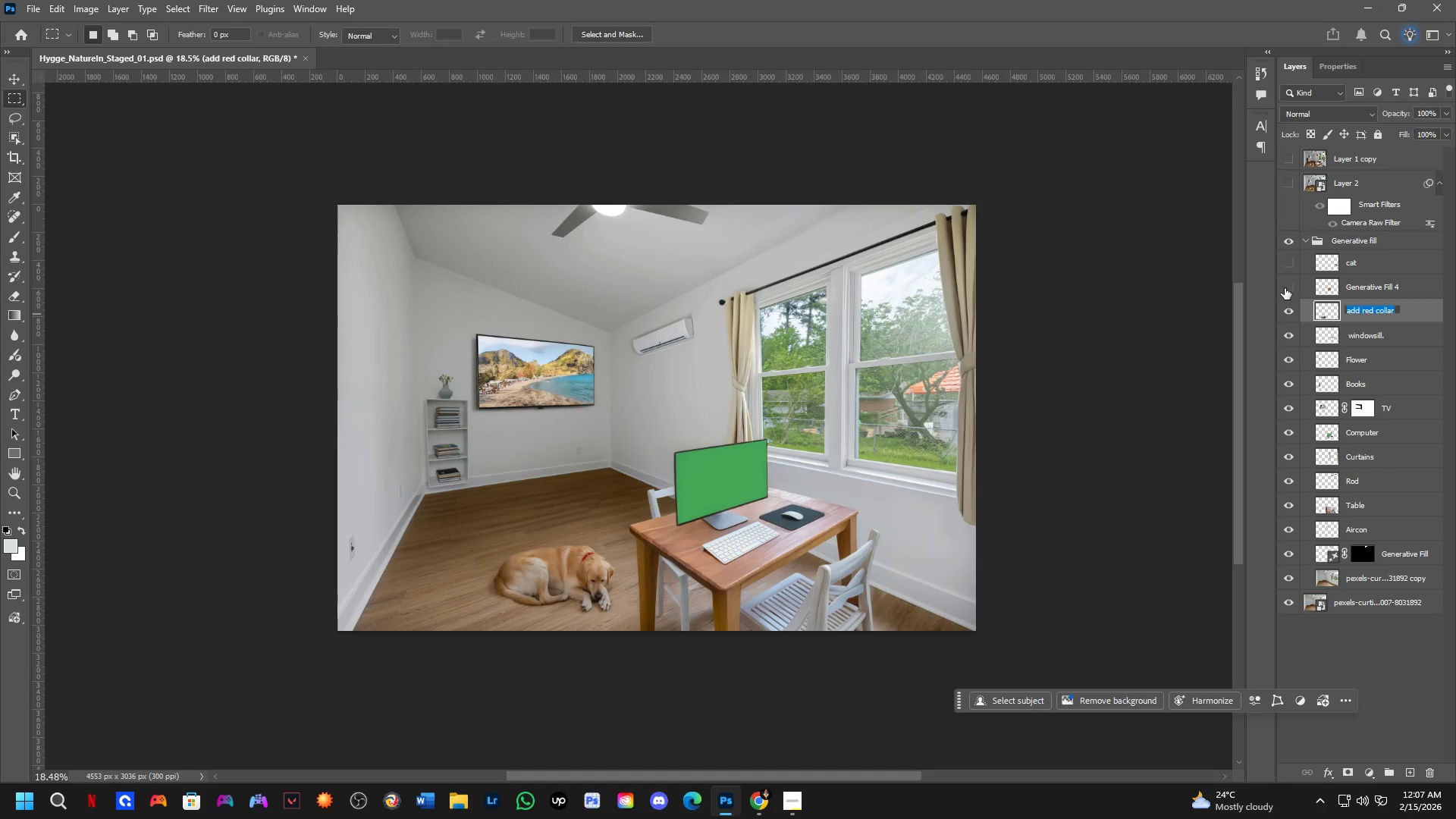 
double_click([1284, 288])
 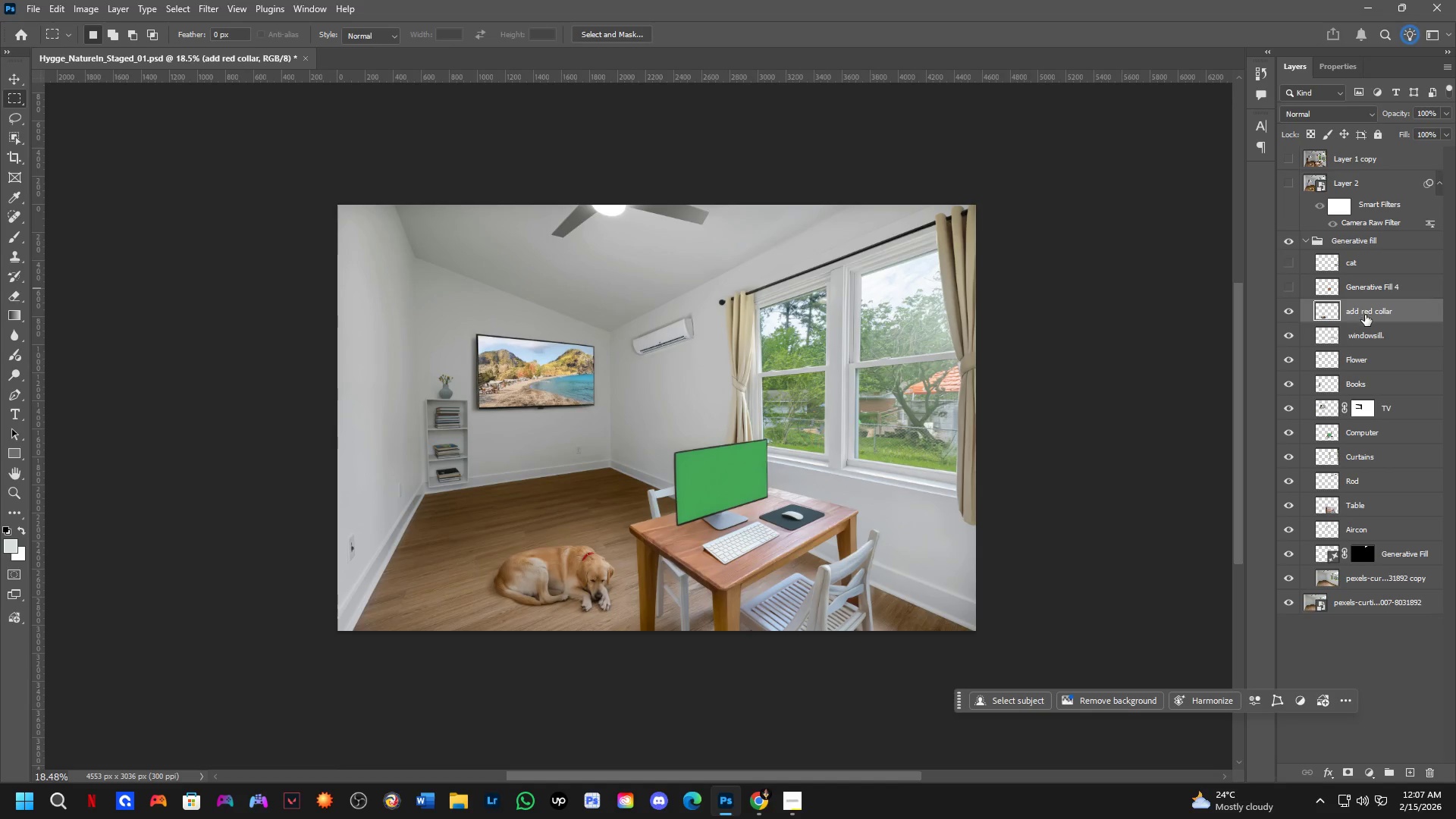 
double_click([1366, 315])
 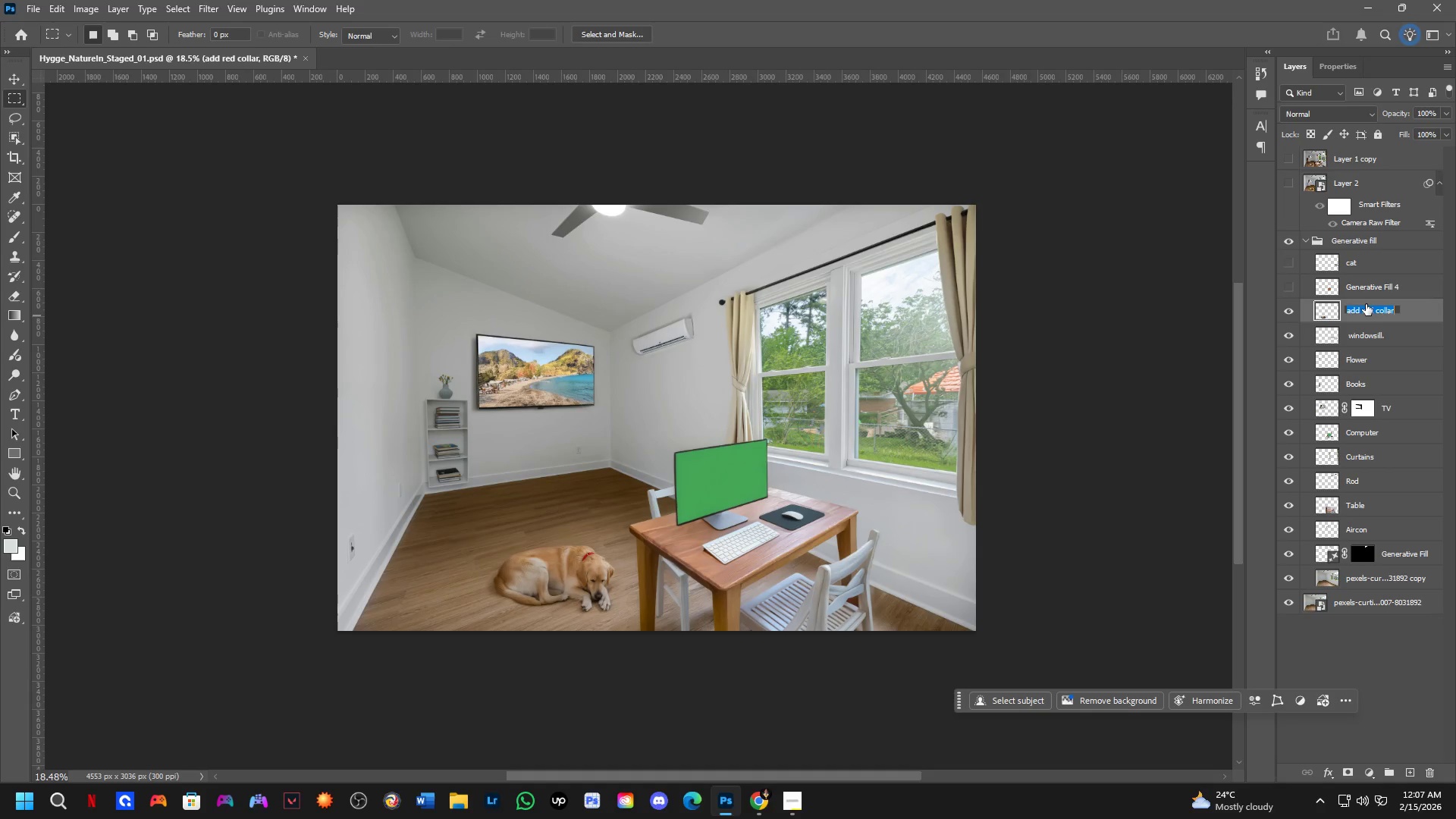 
type(DOg)
 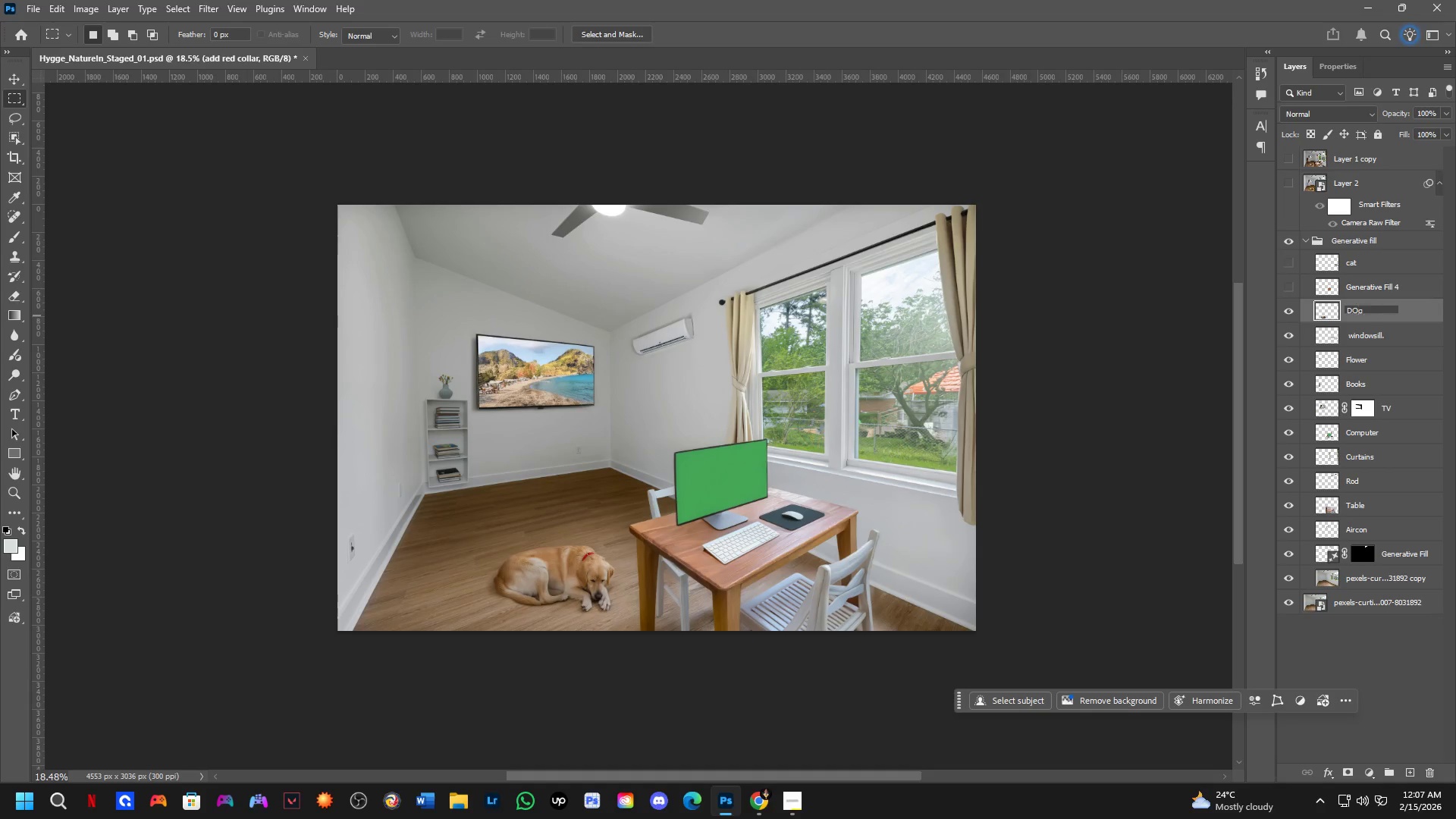 
key(Enter)
 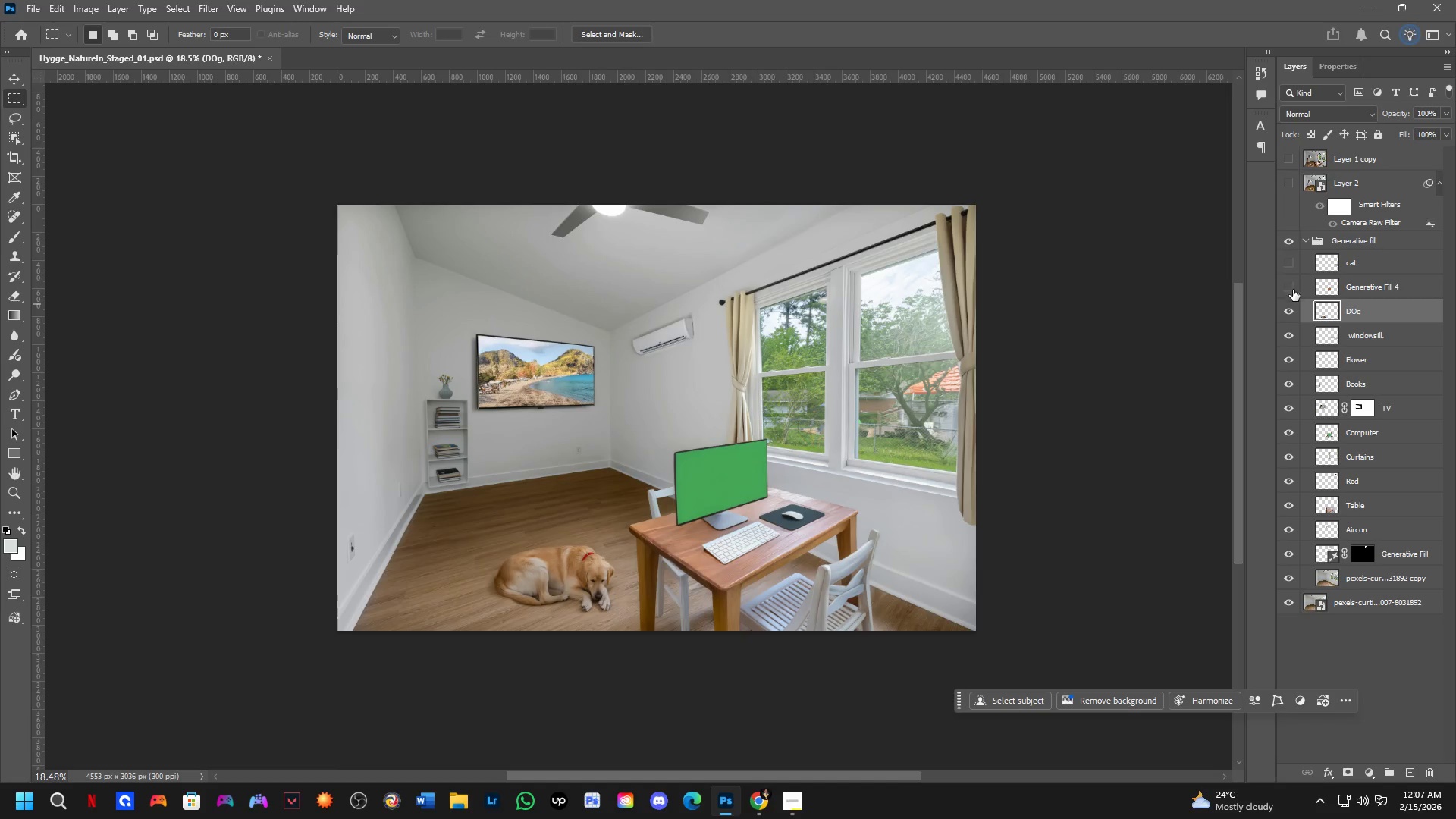 
double_click([1293, 290])
 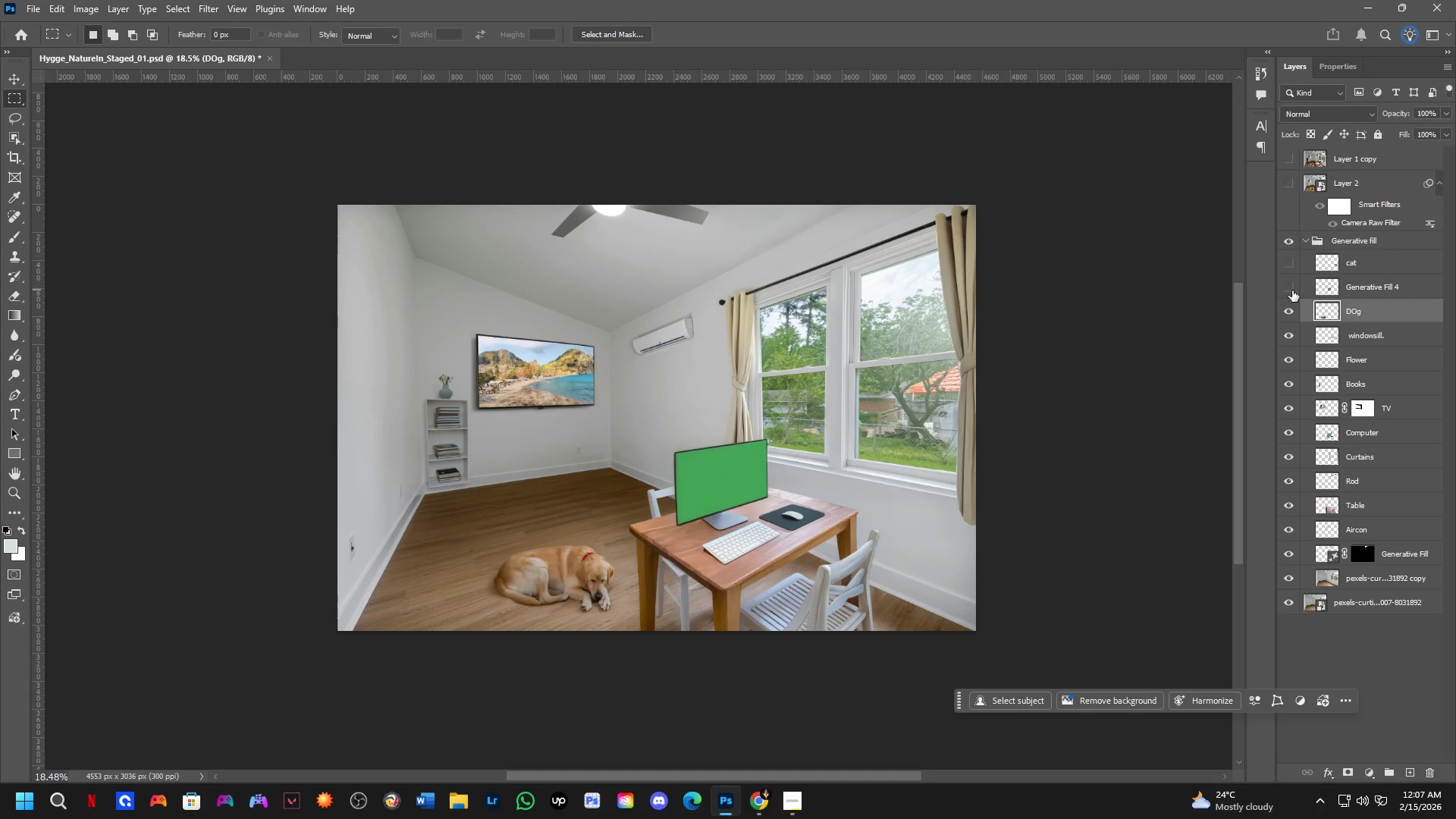 
wait(15.19)
 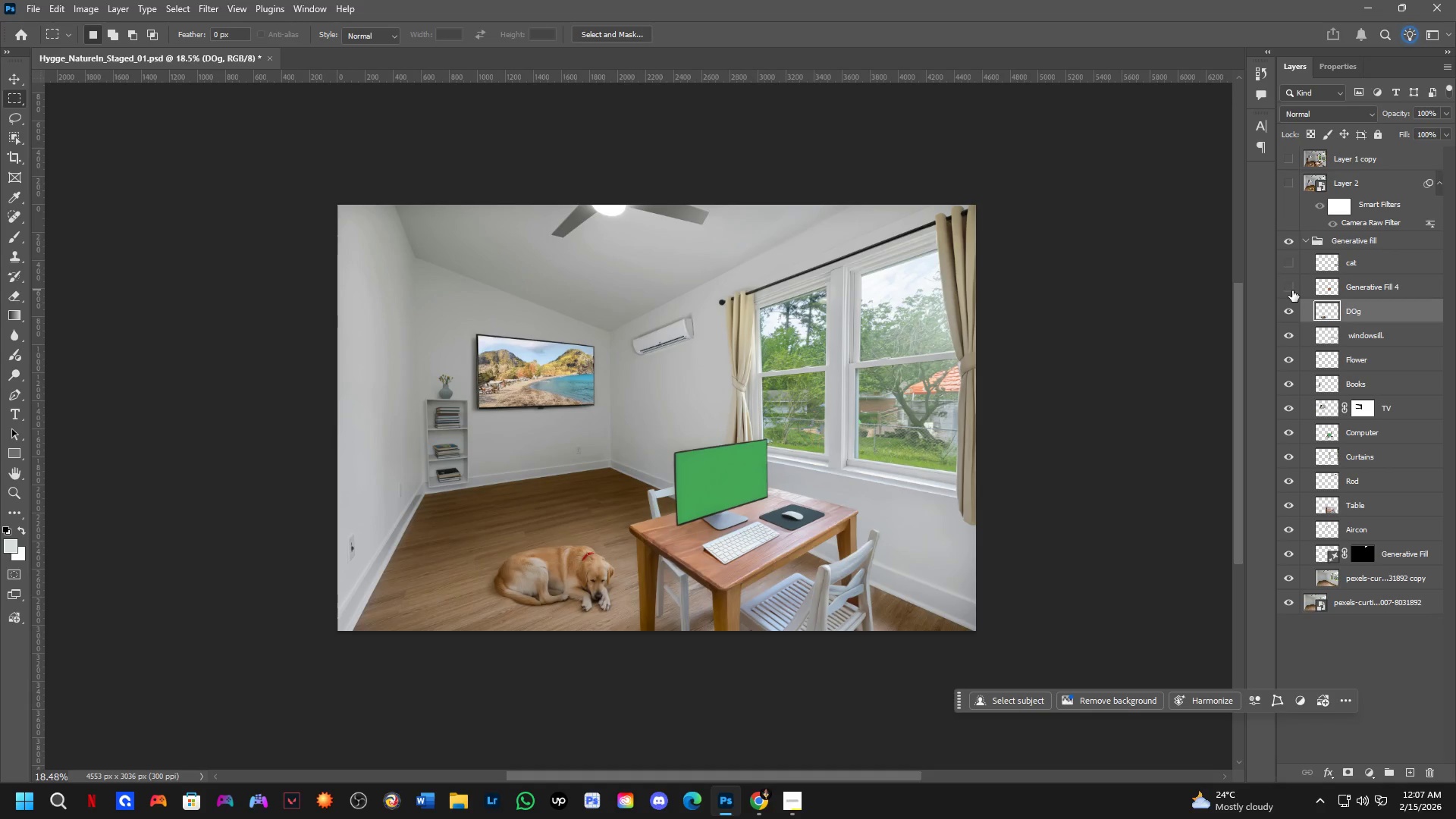 
double_click([1289, 280])
 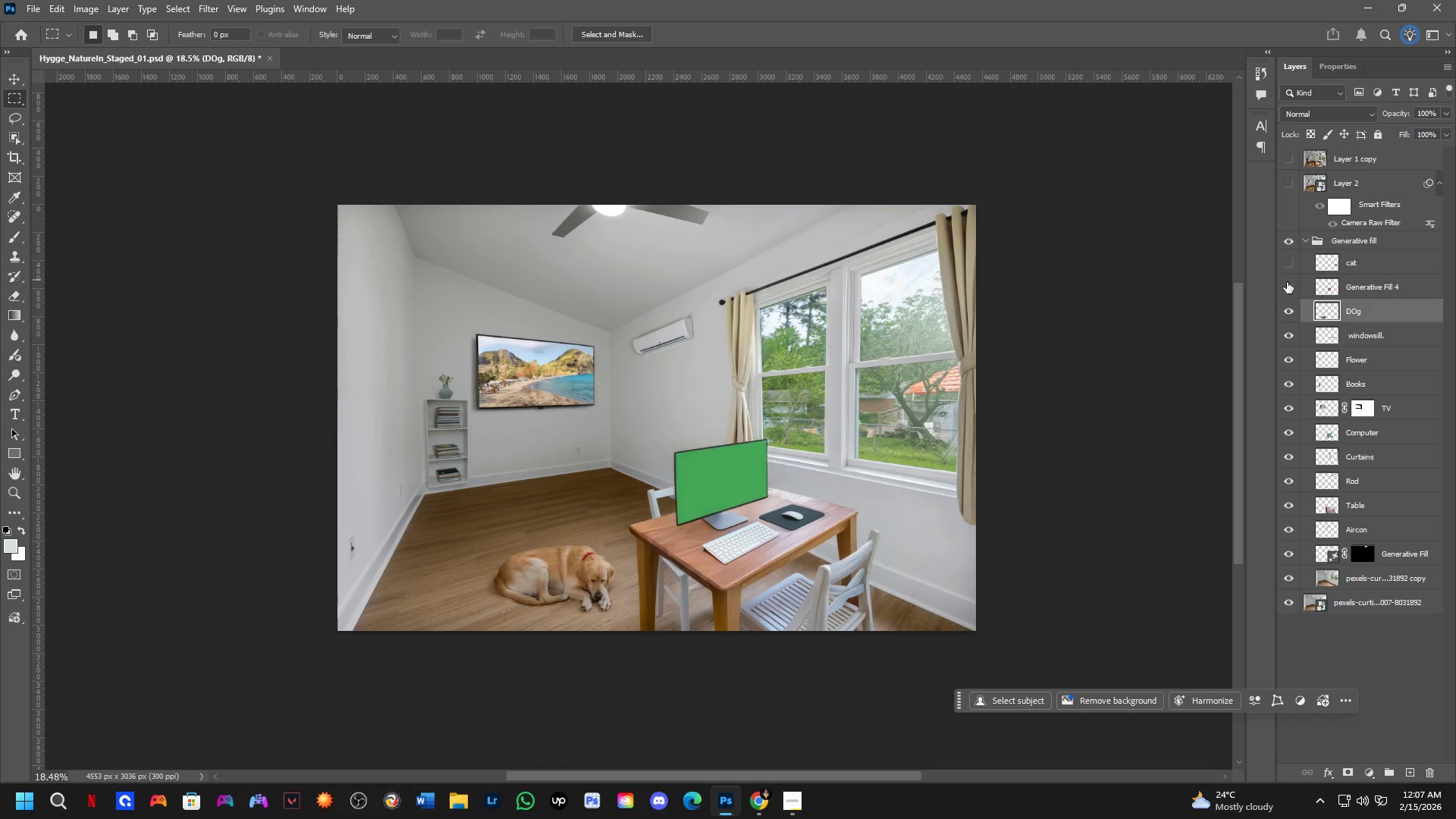 
left_click([1286, 282])
 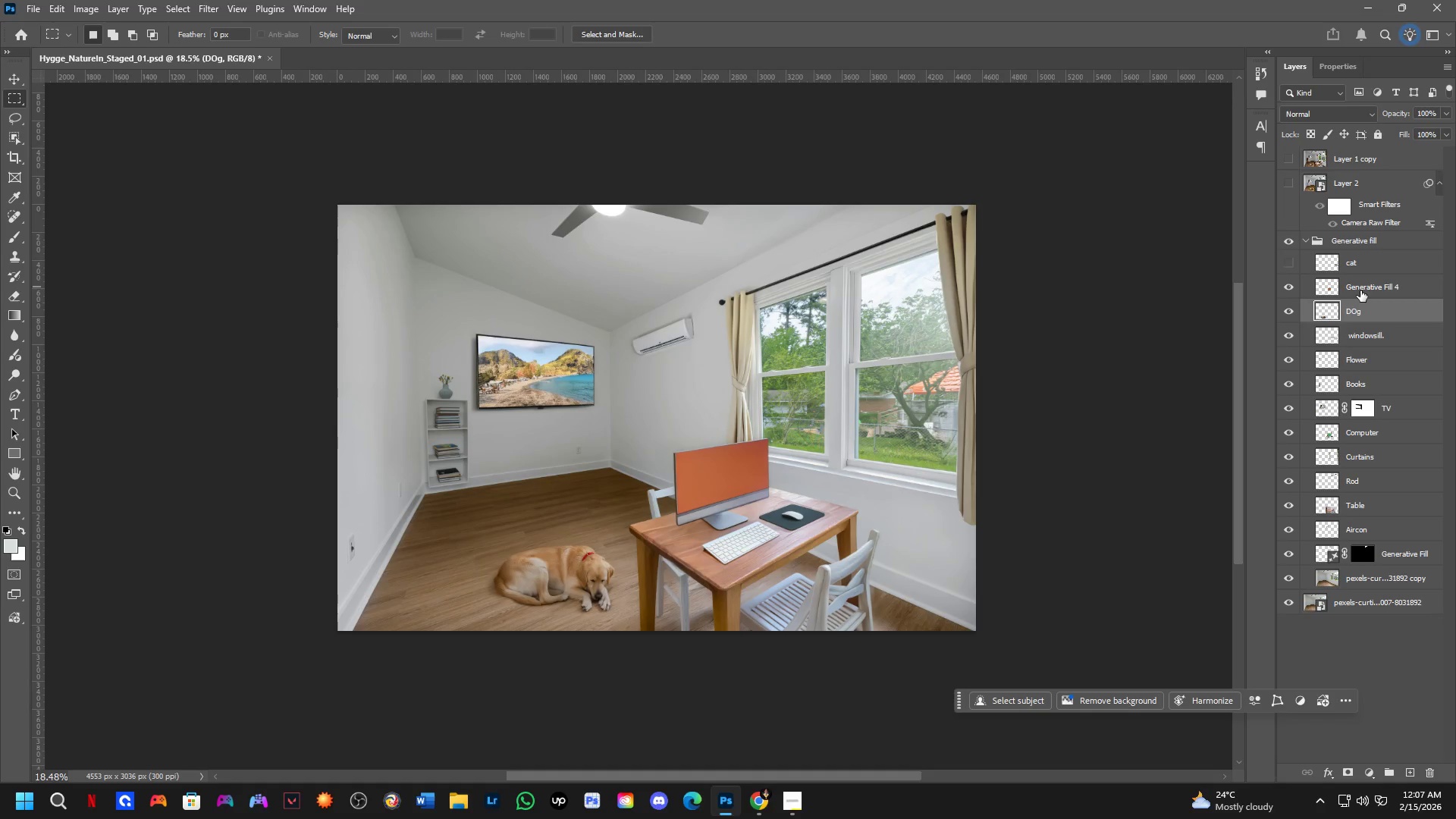 
double_click([1361, 290])
 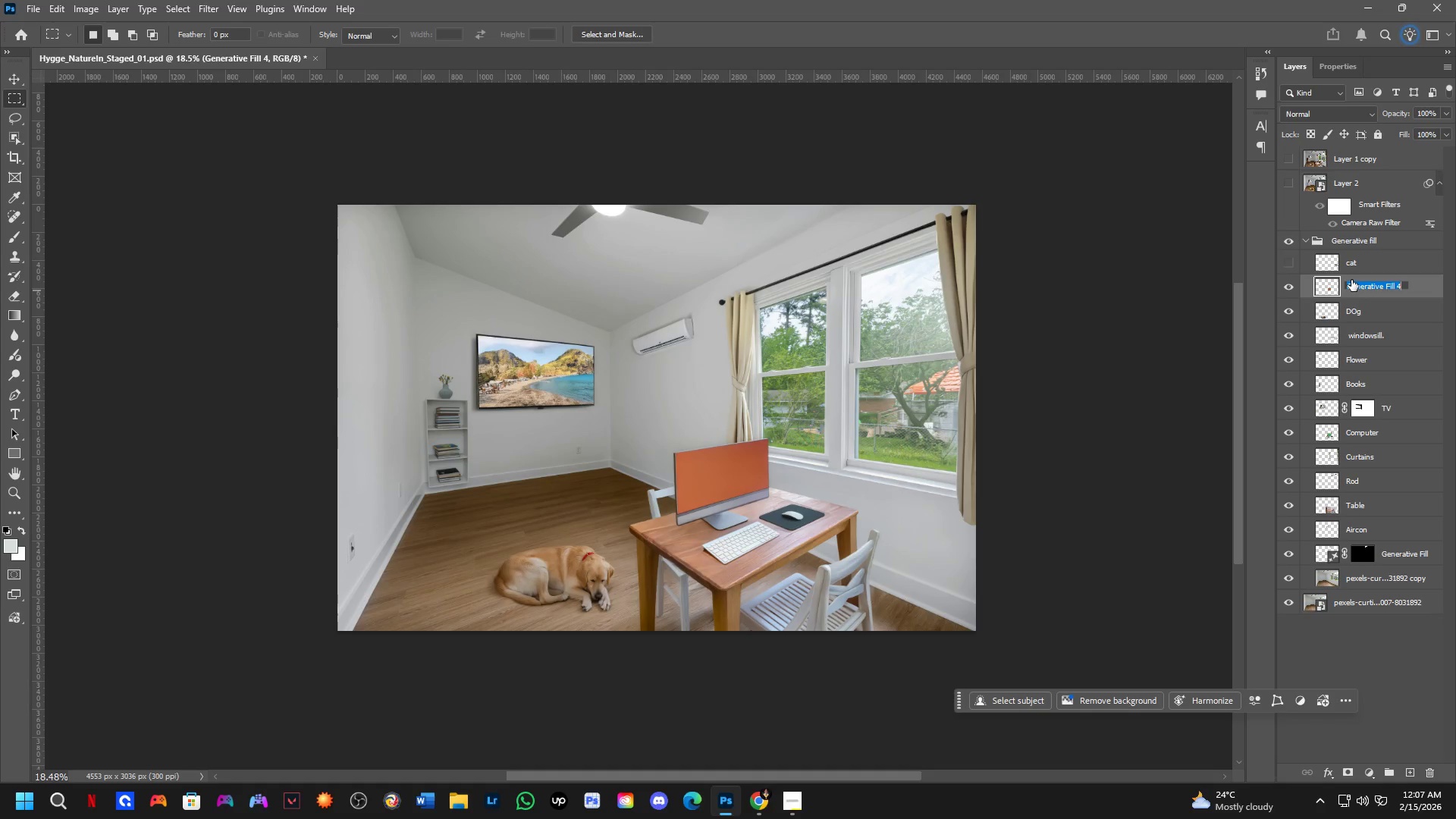 
type(Dis)
 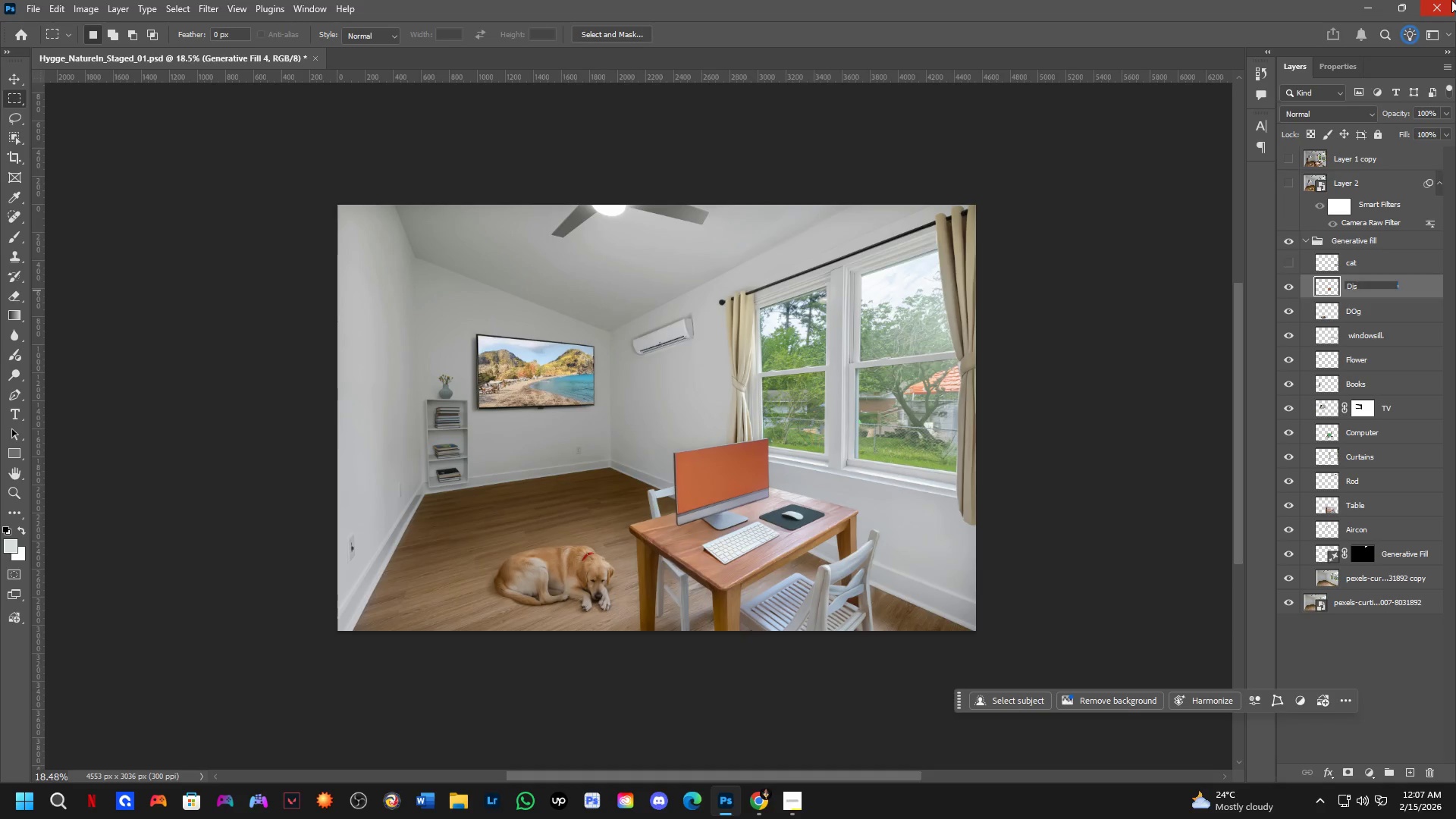 
type(play)
 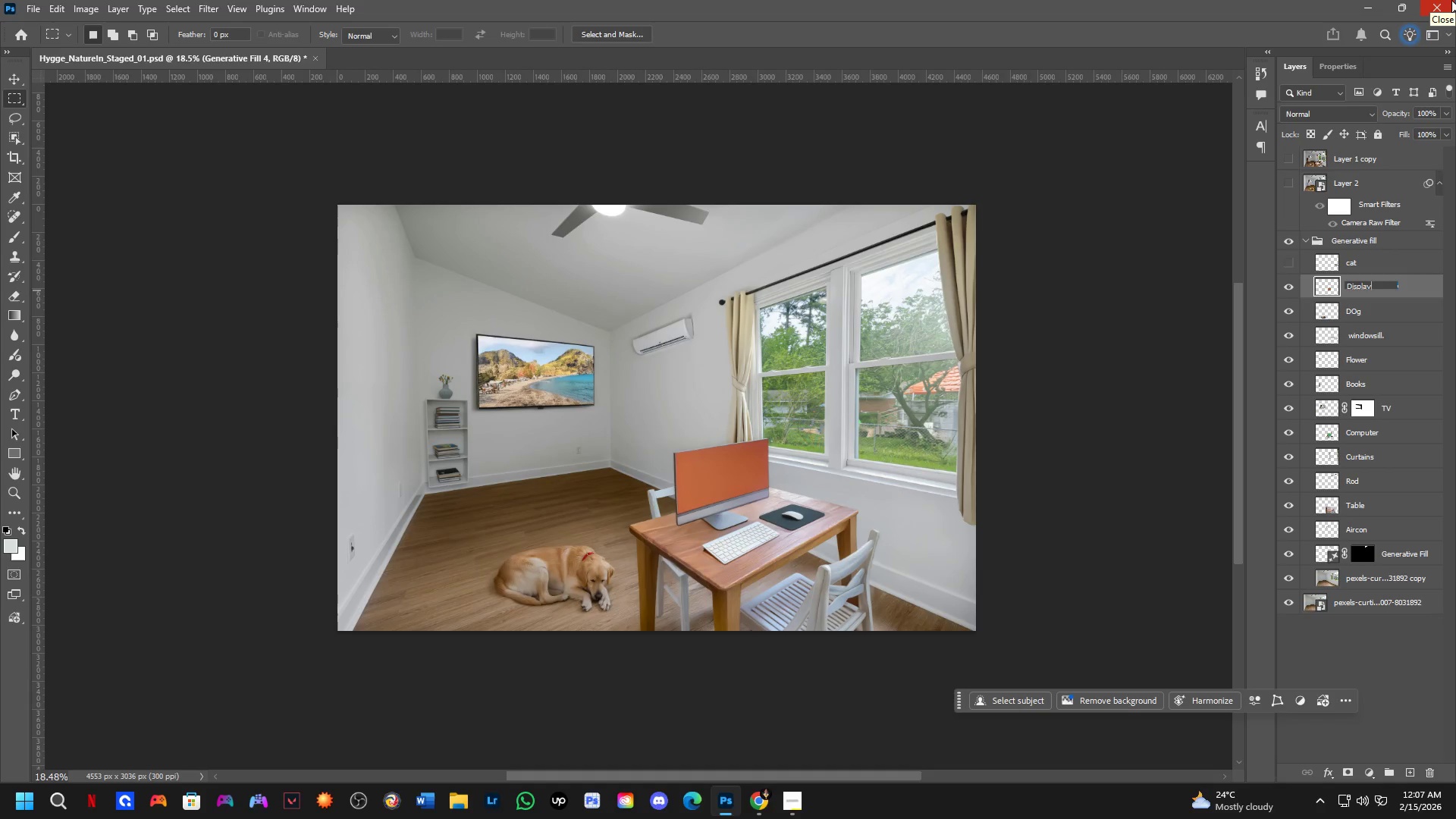 
key(Enter)
 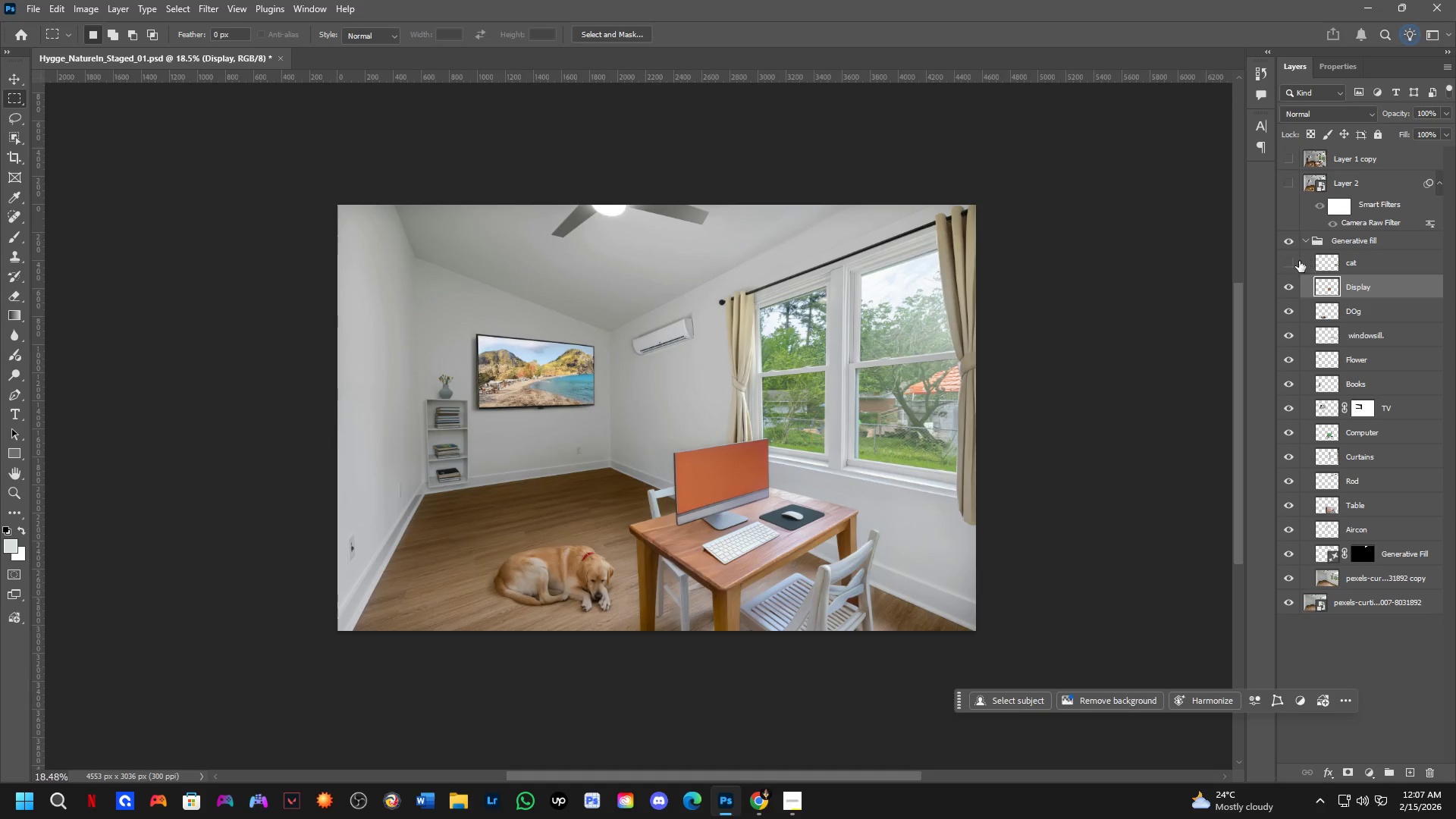 
double_click([1289, 264])
 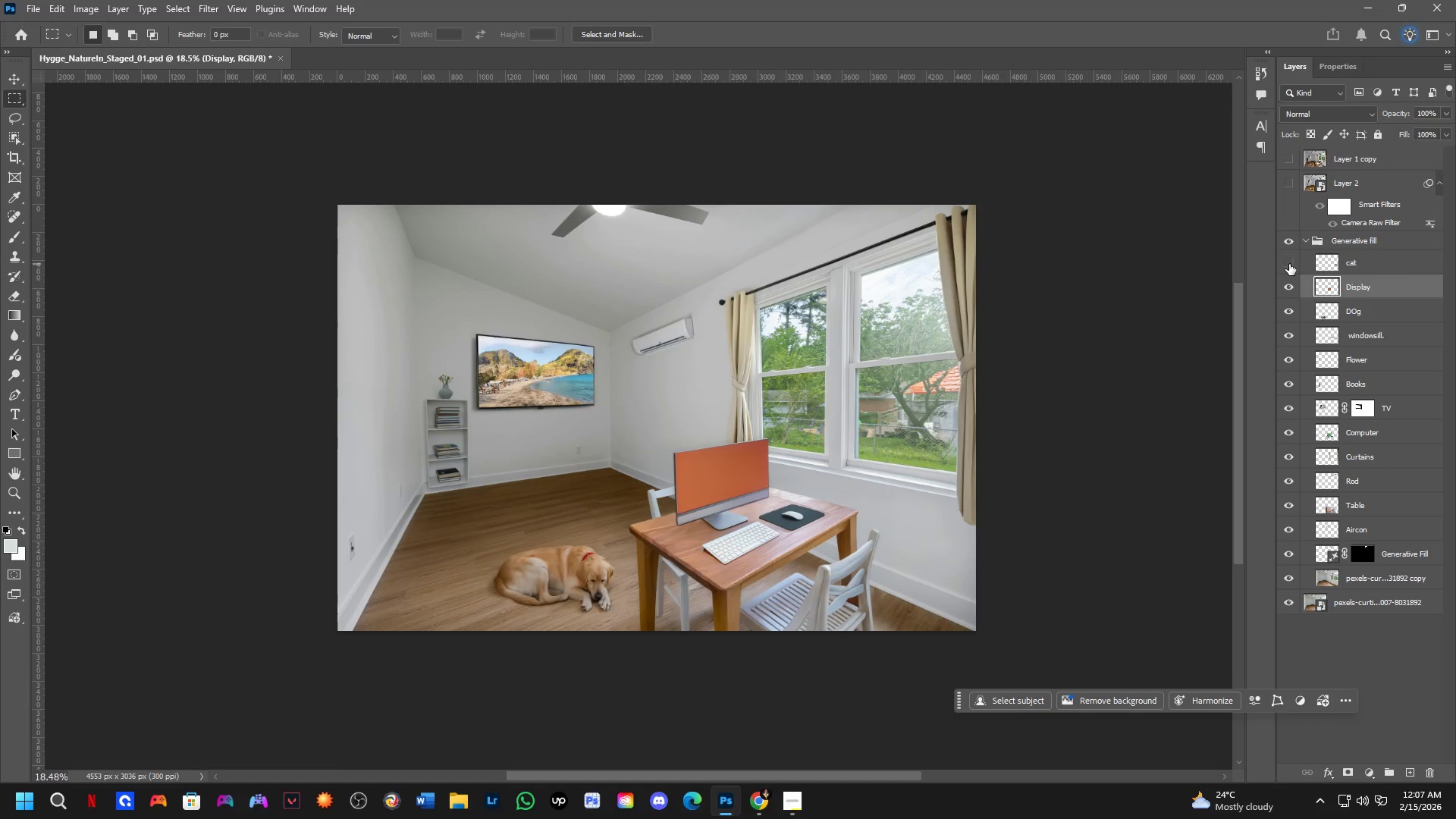 
triple_click([1289, 264])
 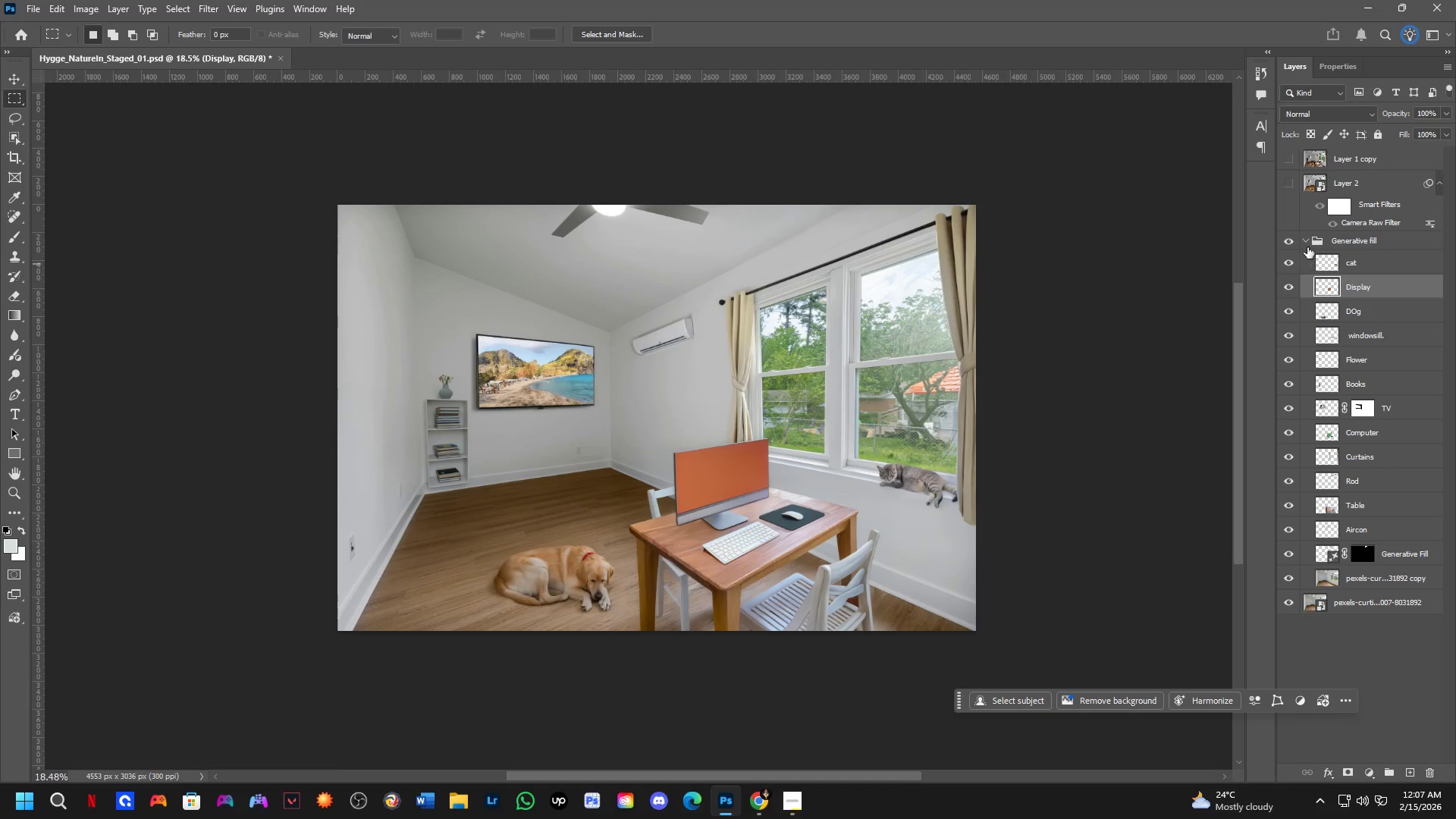 
left_click([1307, 239])
 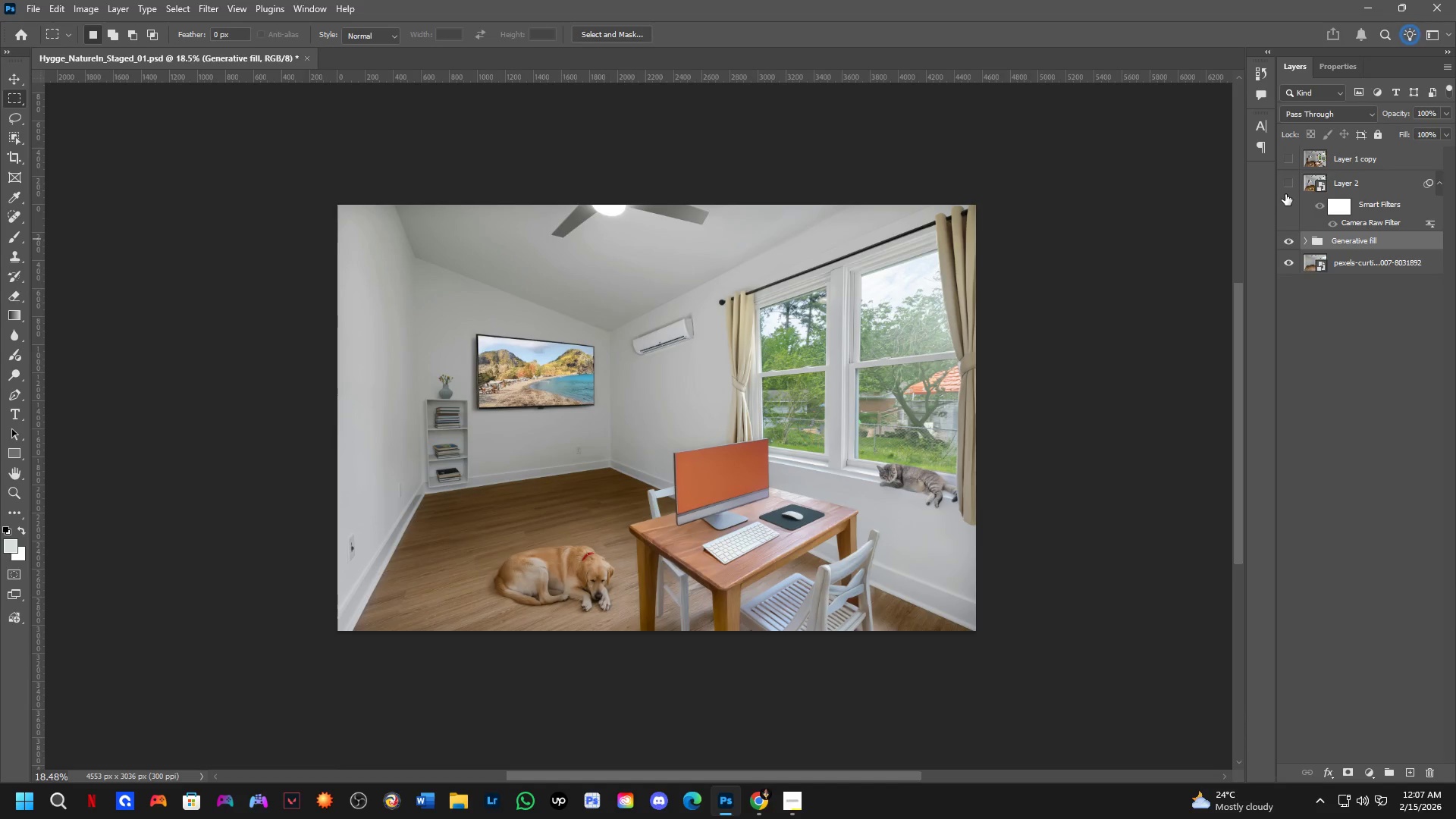 
double_click([1285, 193])
 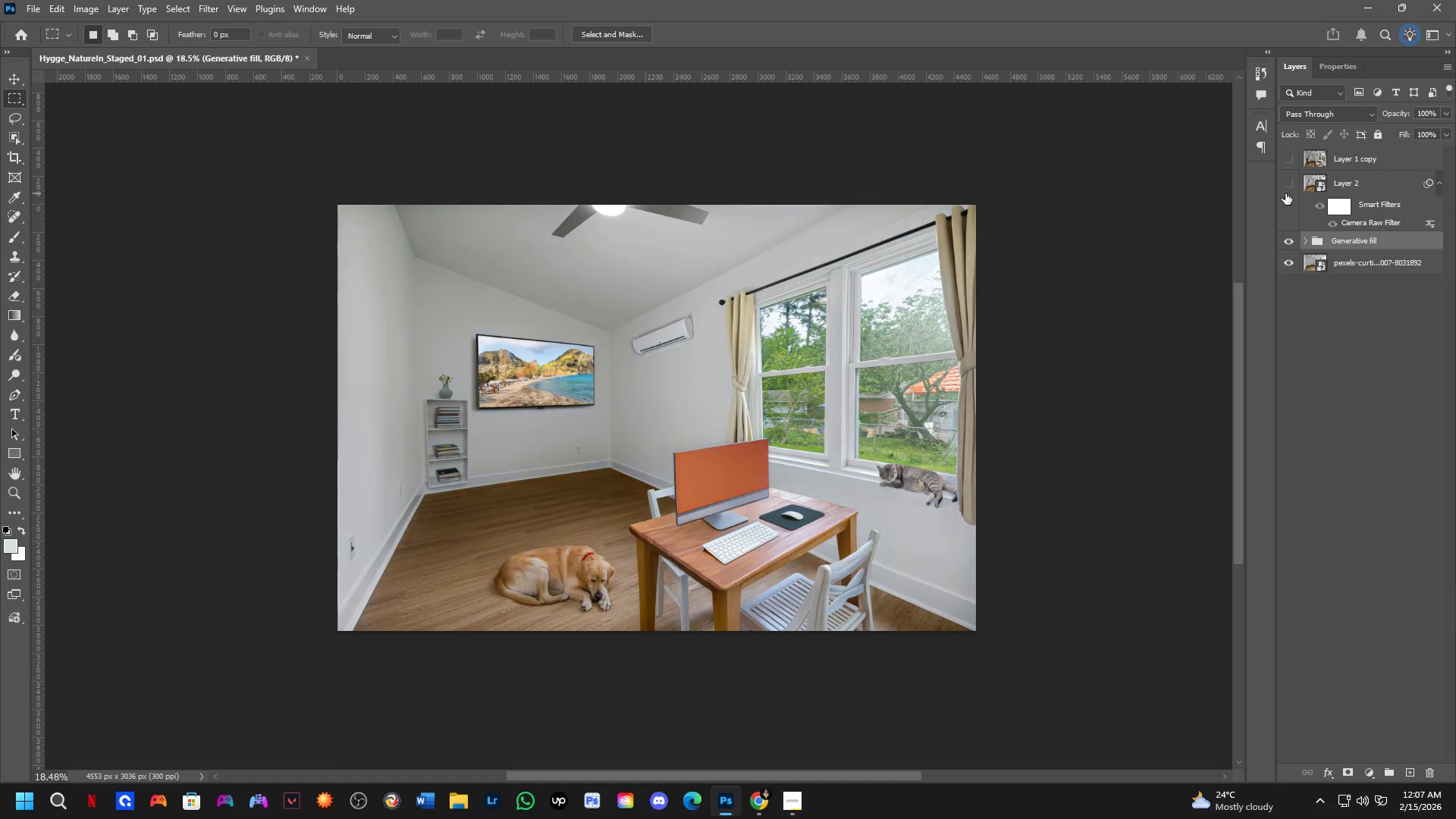 
triple_click([1285, 193])